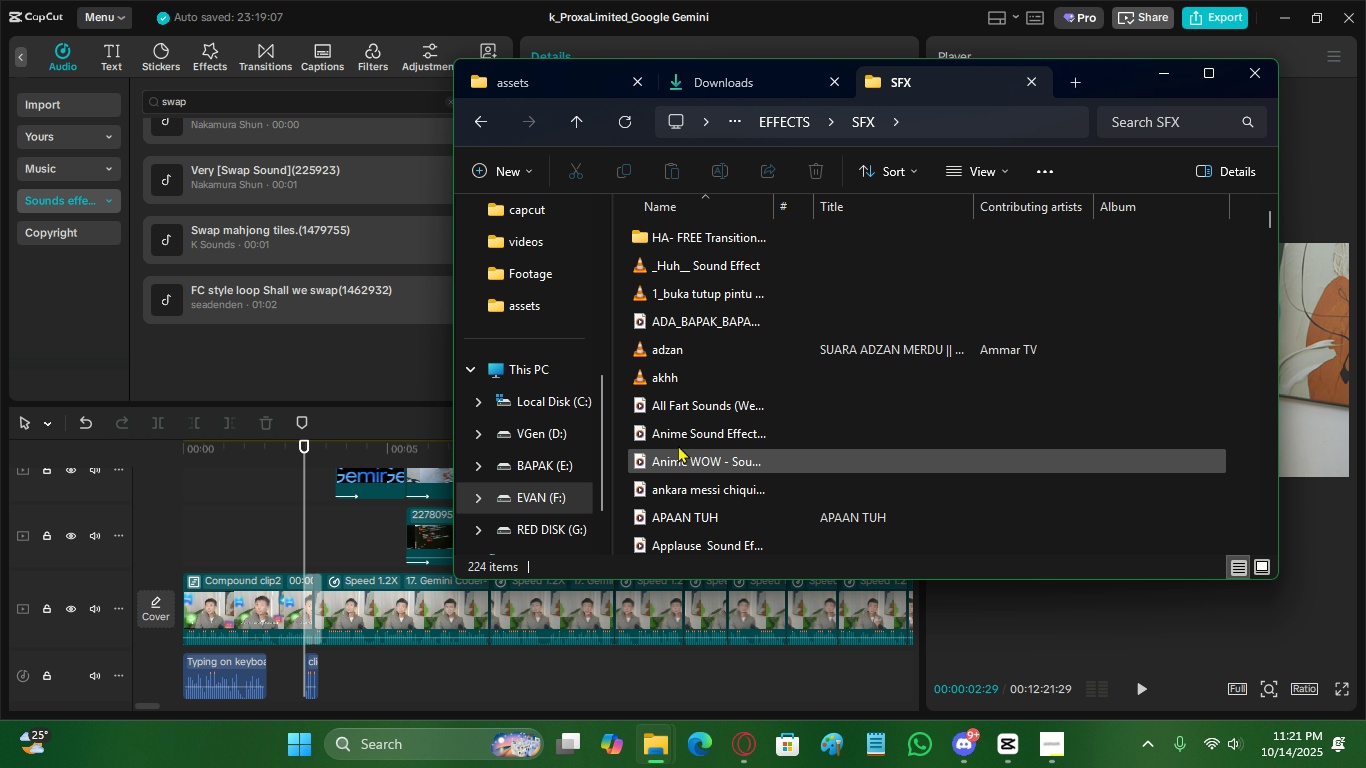 
scroll: coordinate [767, 379], scroll_direction: down, amount: 41.0
 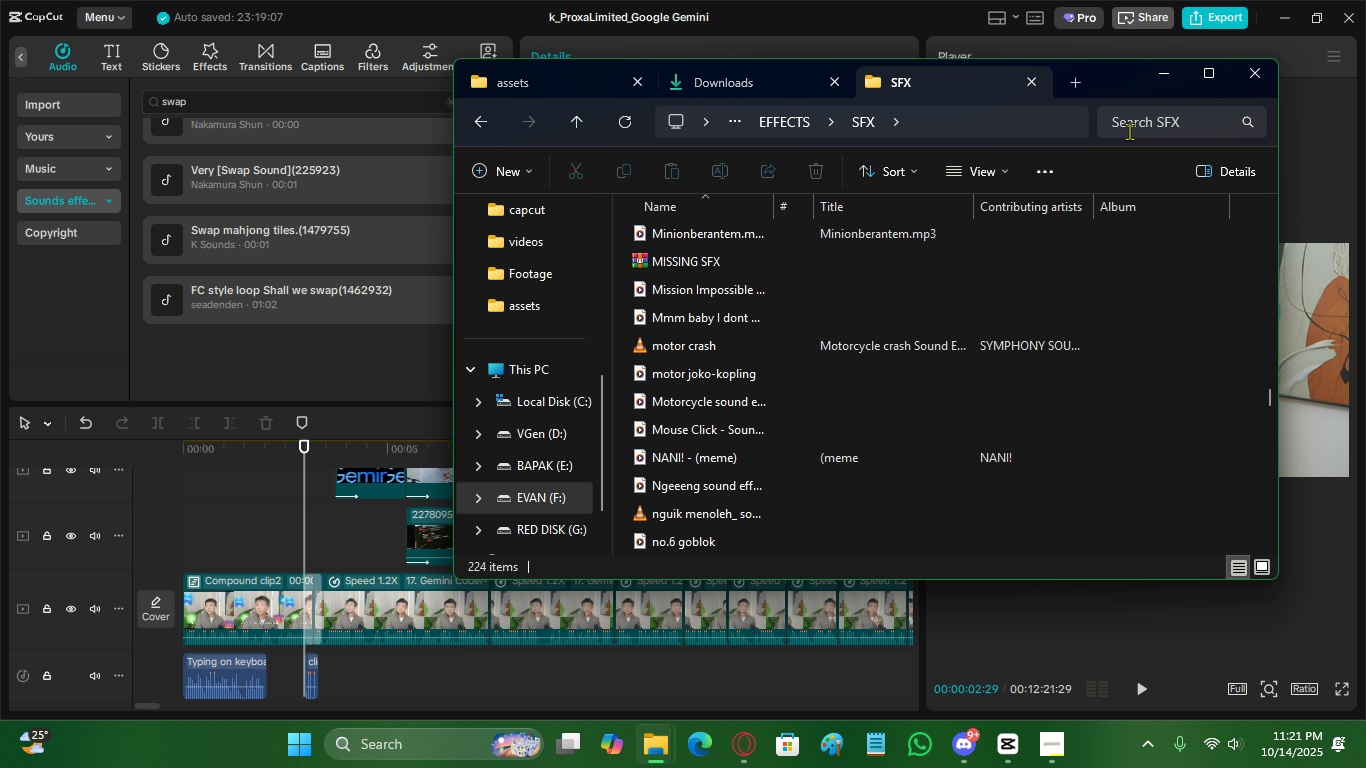 
left_click([1132, 126])
 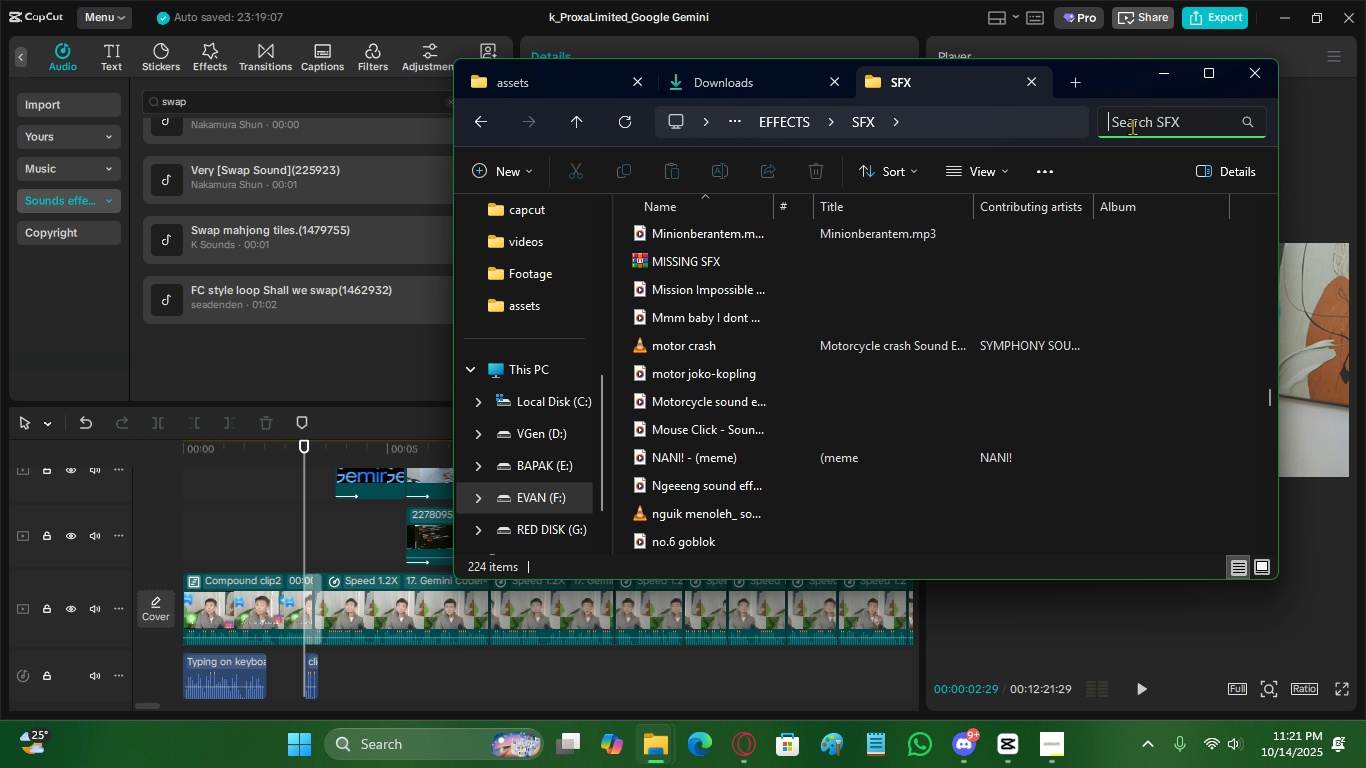 
type(whoosh)
 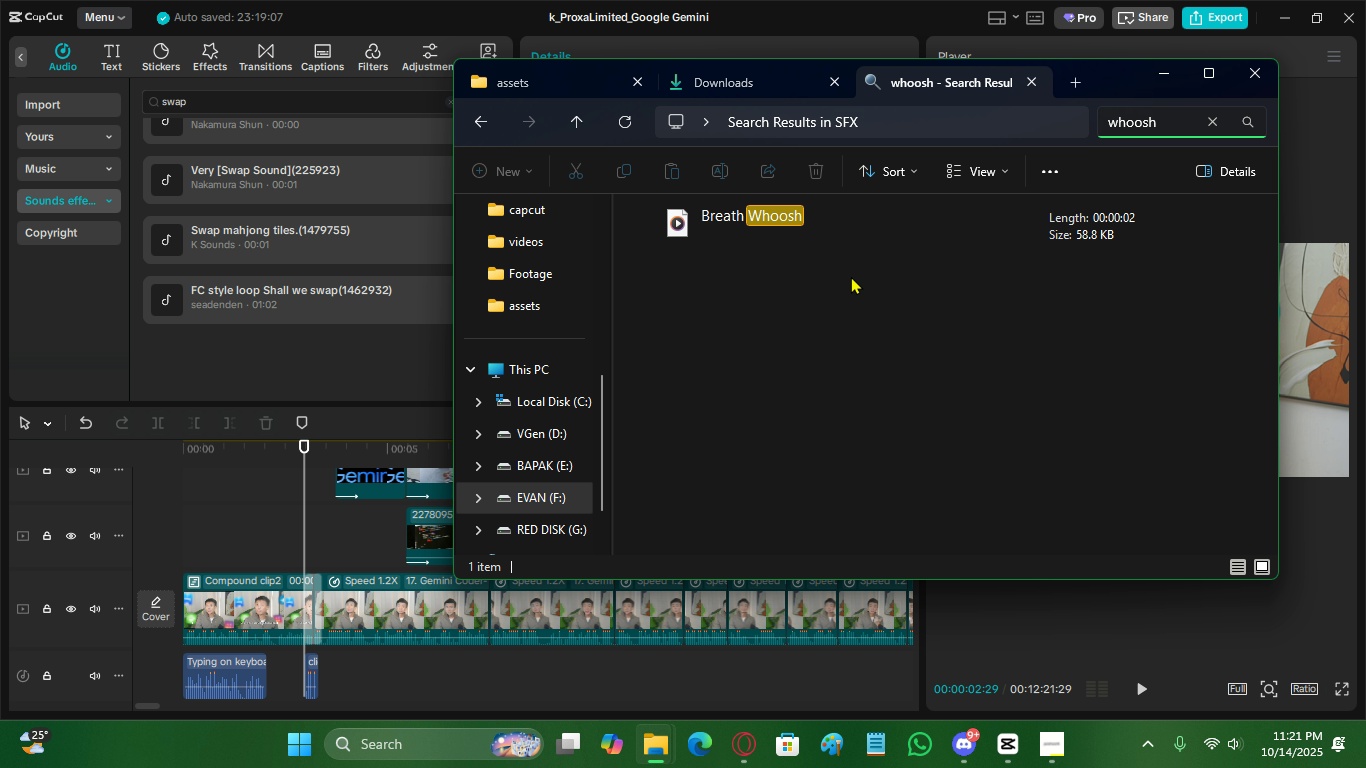 
double_click([846, 241])
 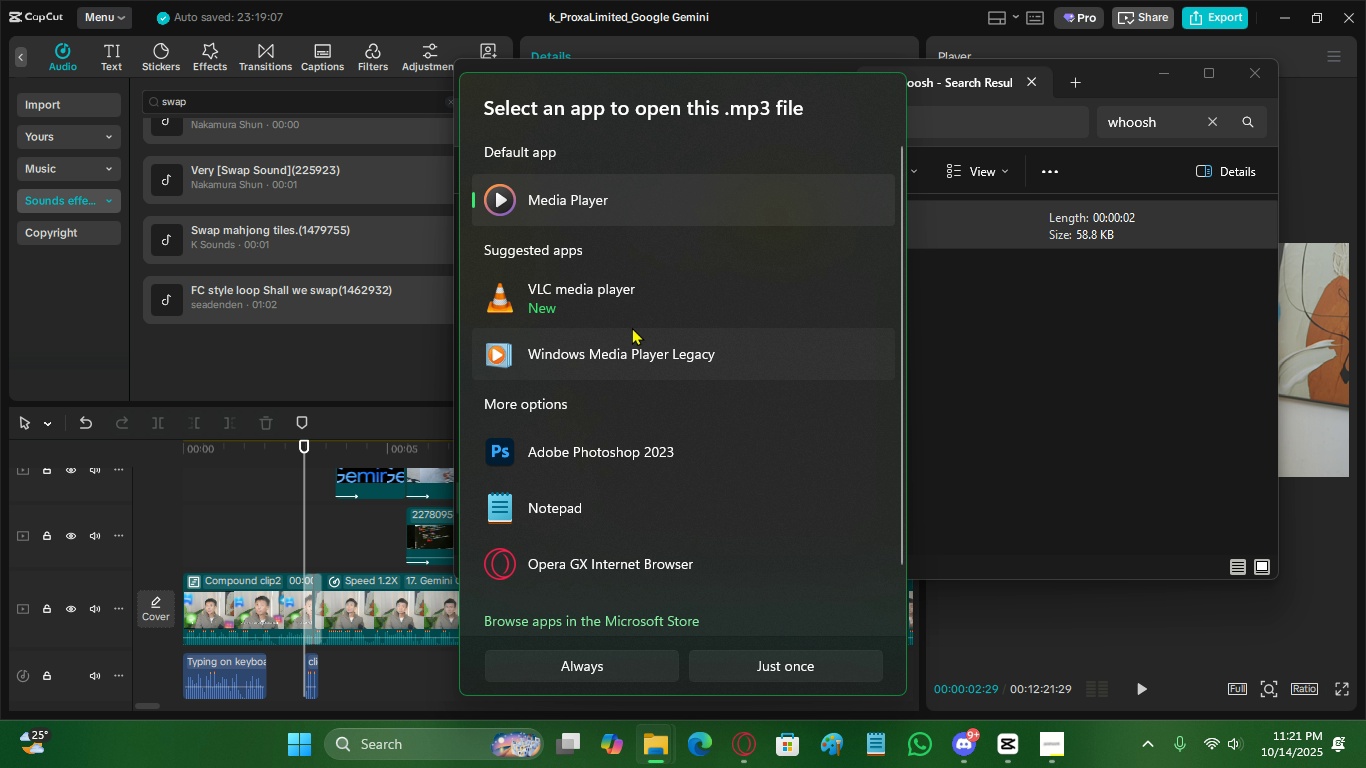 
double_click([627, 301])
 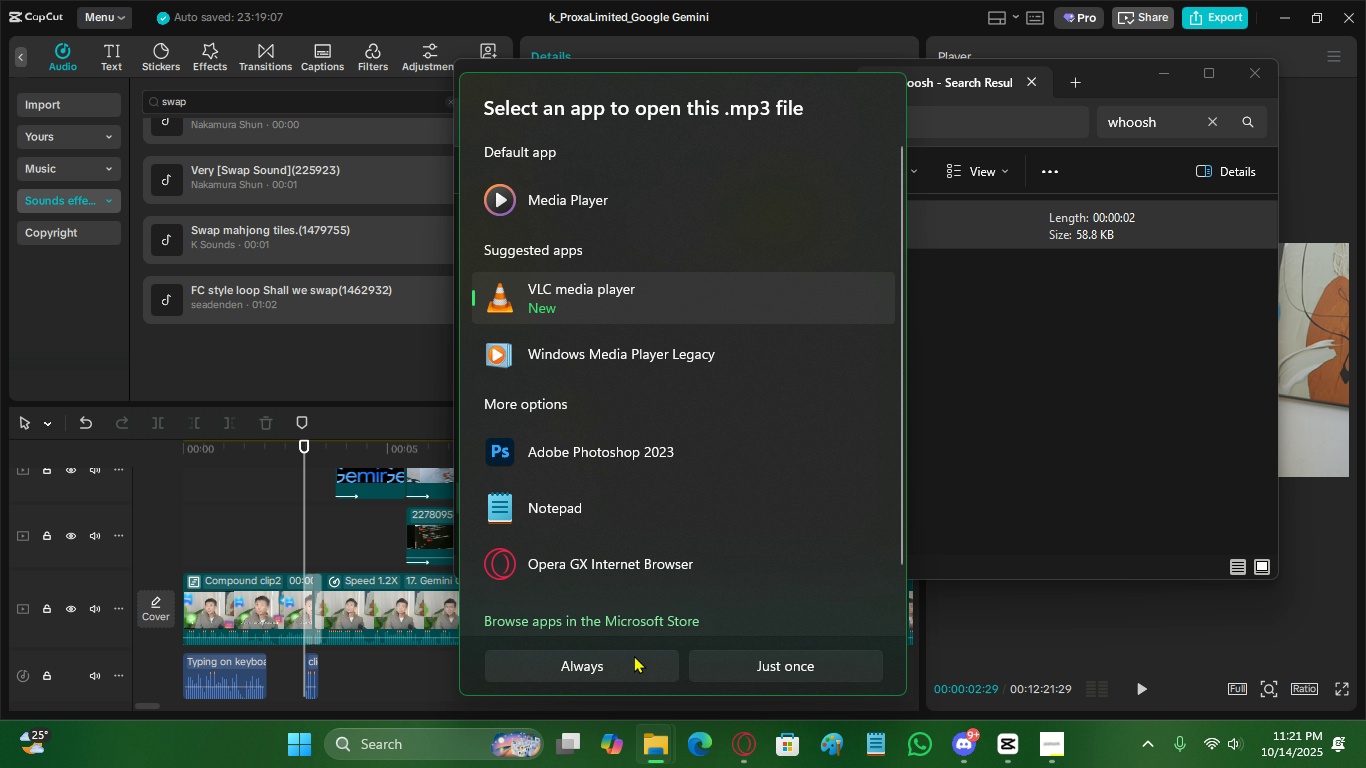 
left_click([633, 656])
 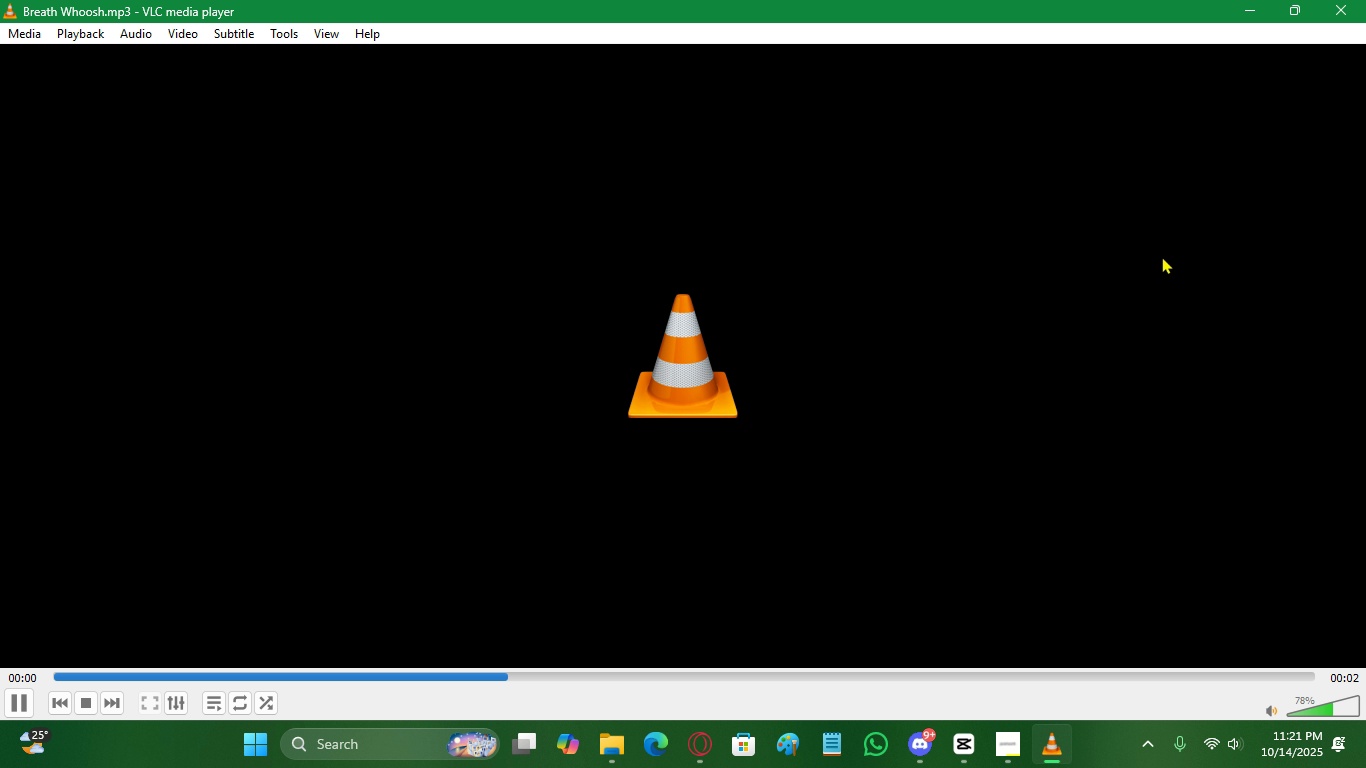 
left_click([1342, 19])
 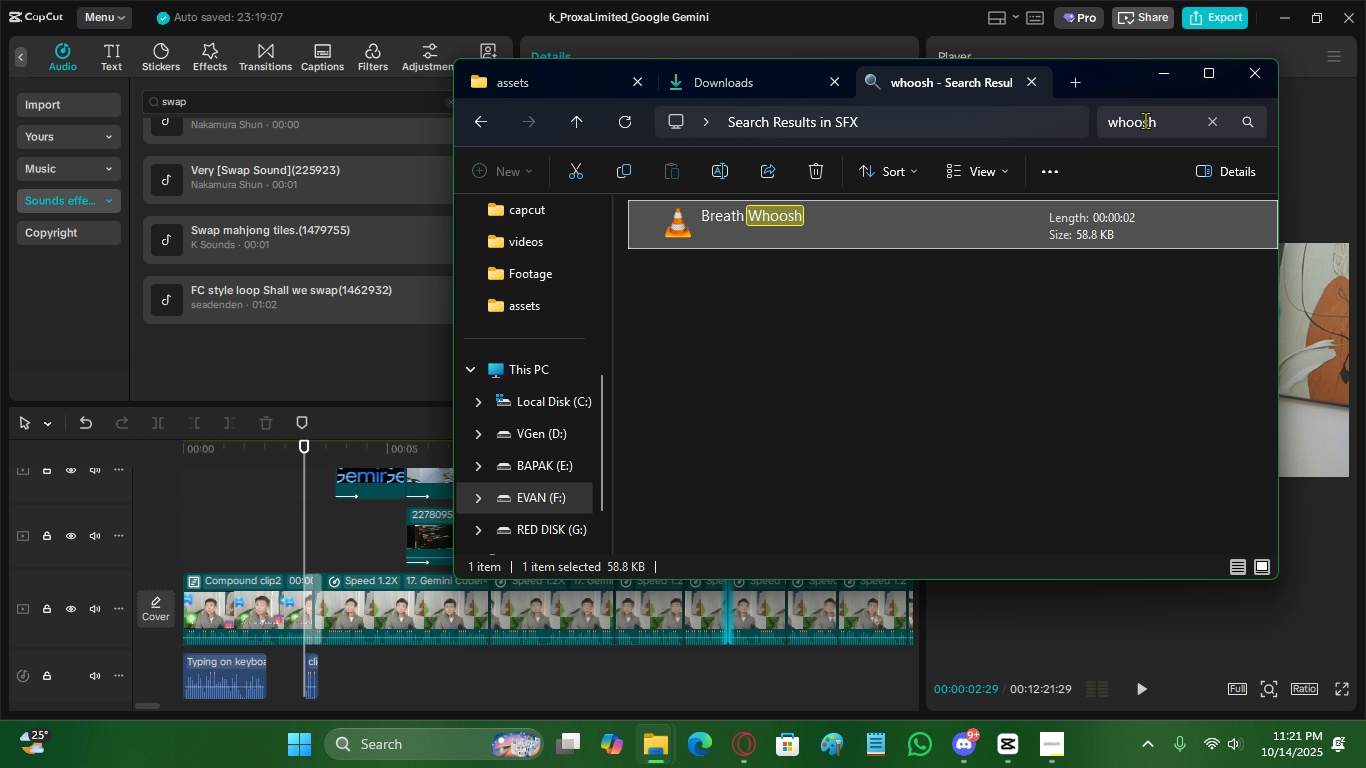 
key(Backspace)
 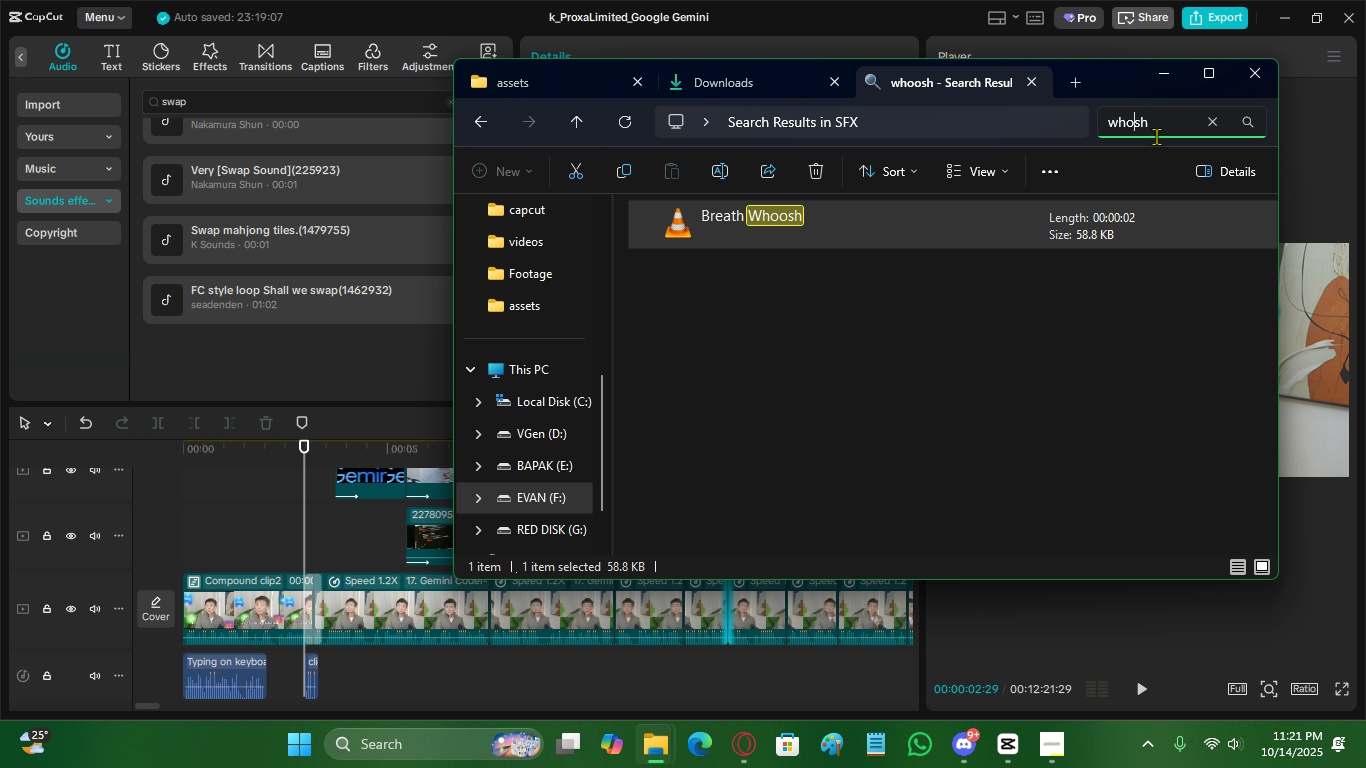 
key(Enter)
 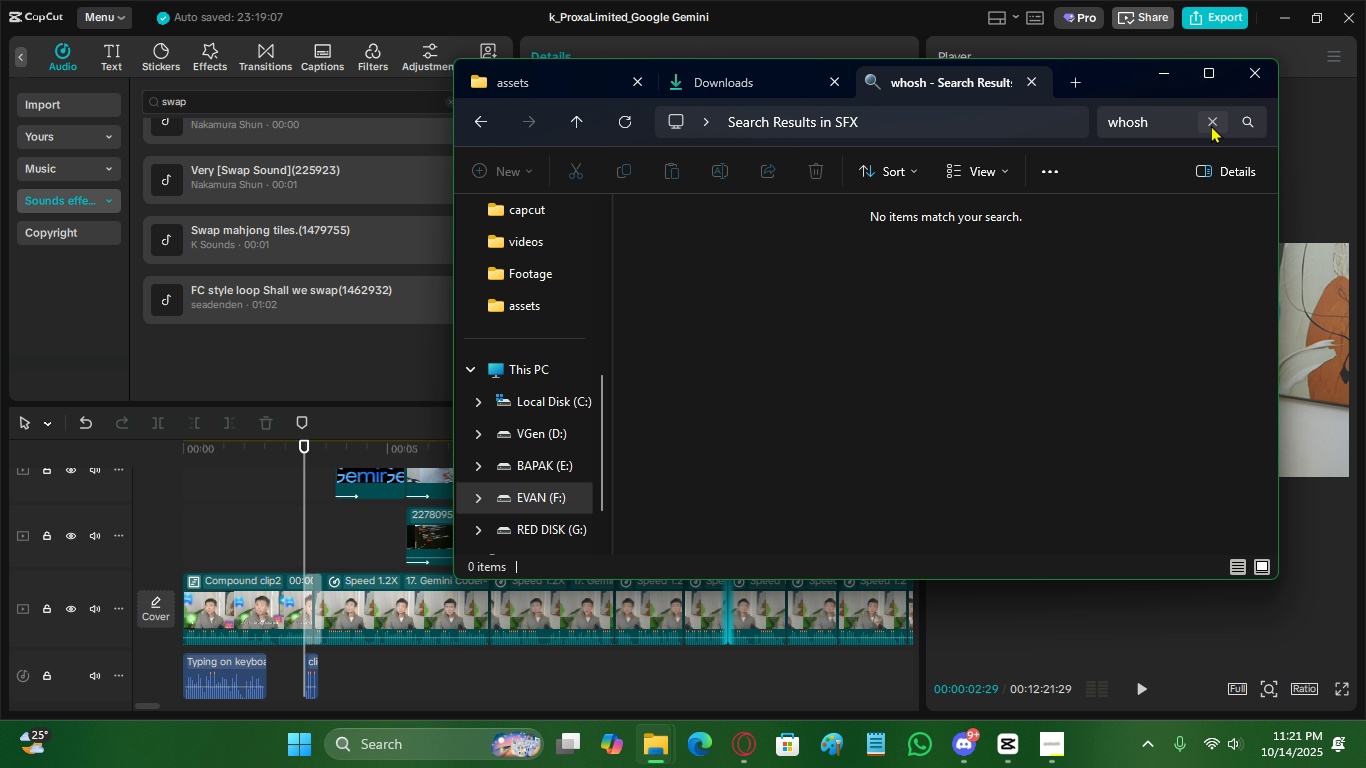 
left_click([1214, 122])
 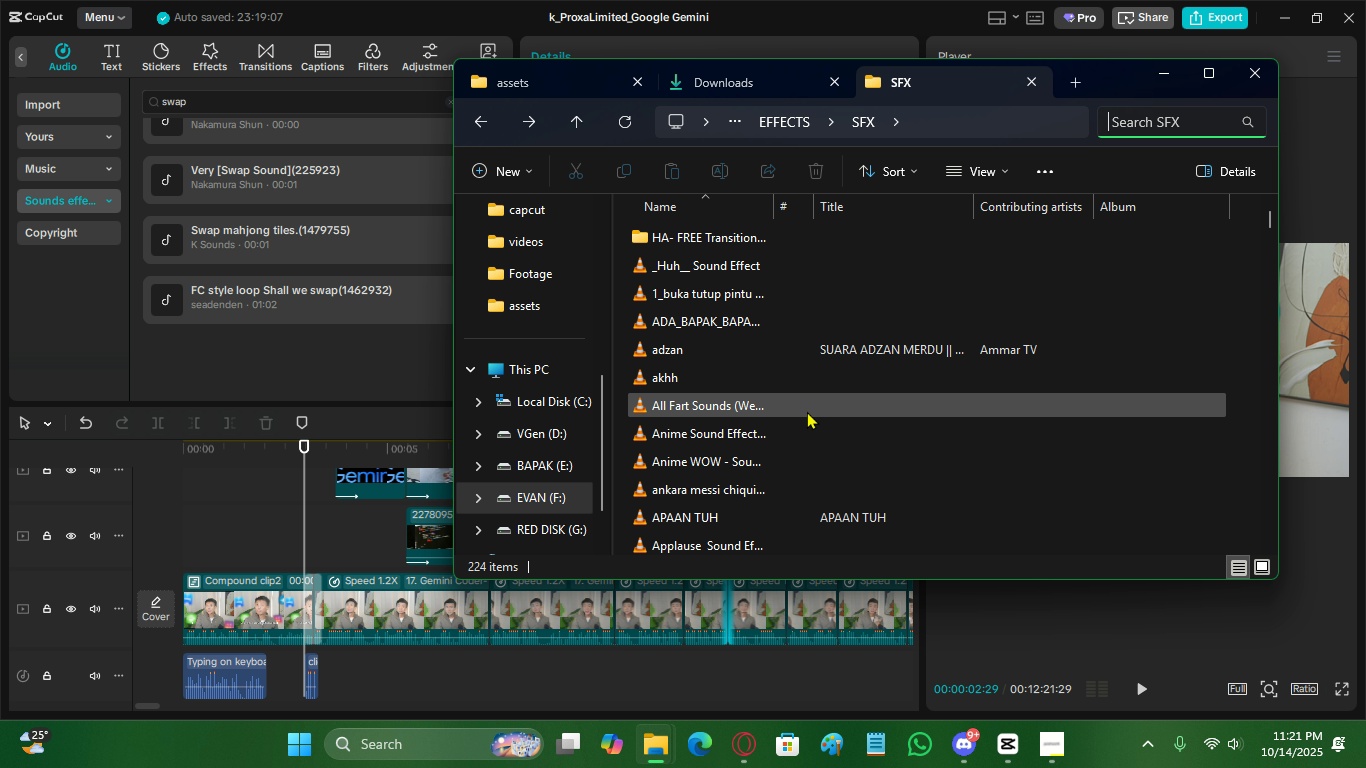 
scroll: coordinate [742, 450], scroll_direction: down, amount: 9.0
 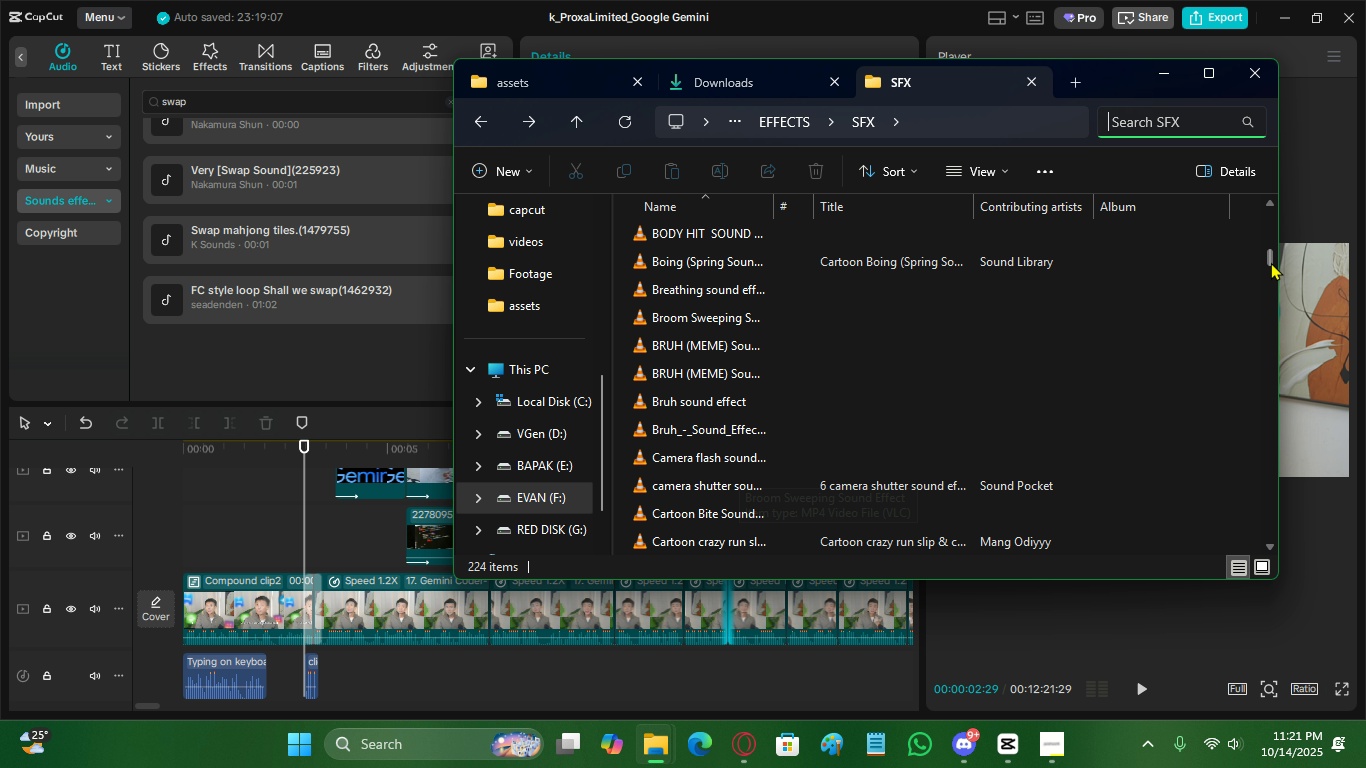 
left_click_drag(start_coordinate=[1271, 262], to_coordinate=[1250, 633])
 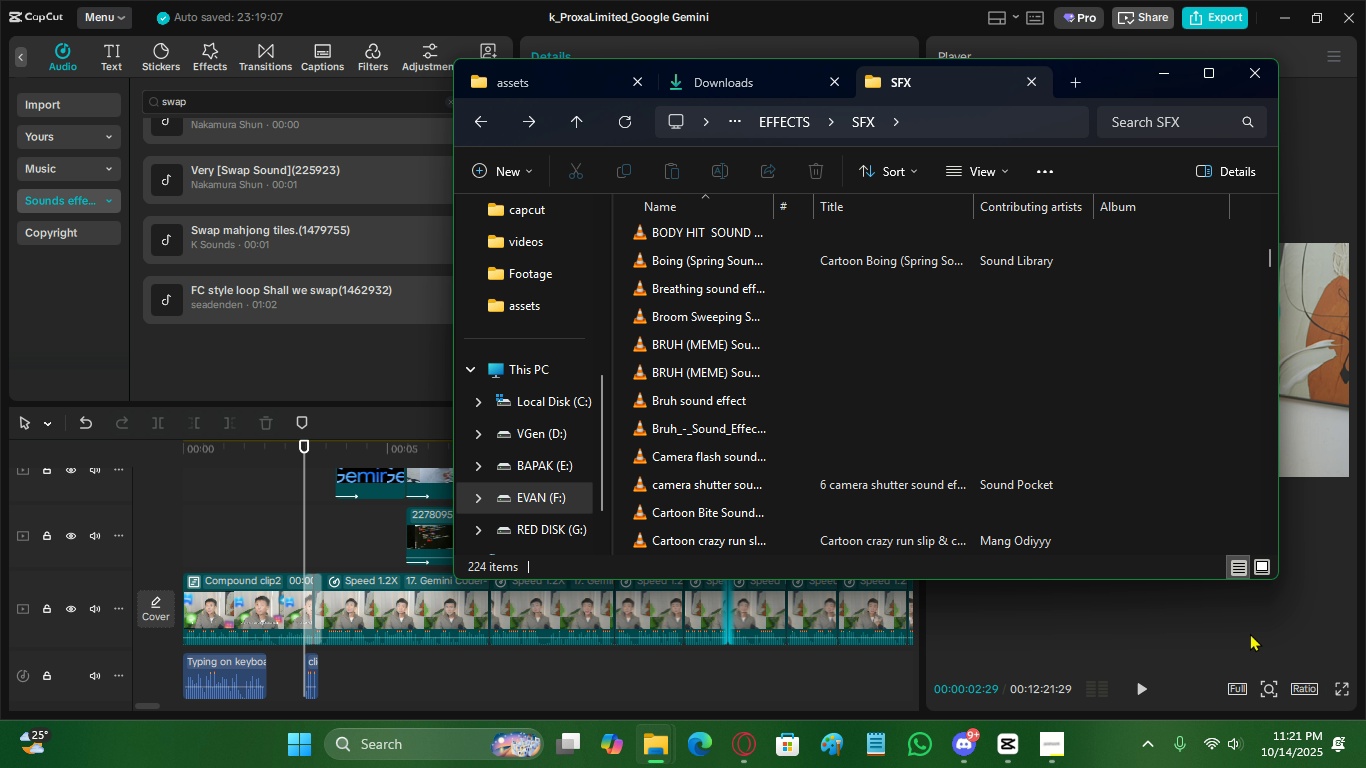 
scroll: coordinate [1280, 295], scroll_direction: down, amount: 9.0
 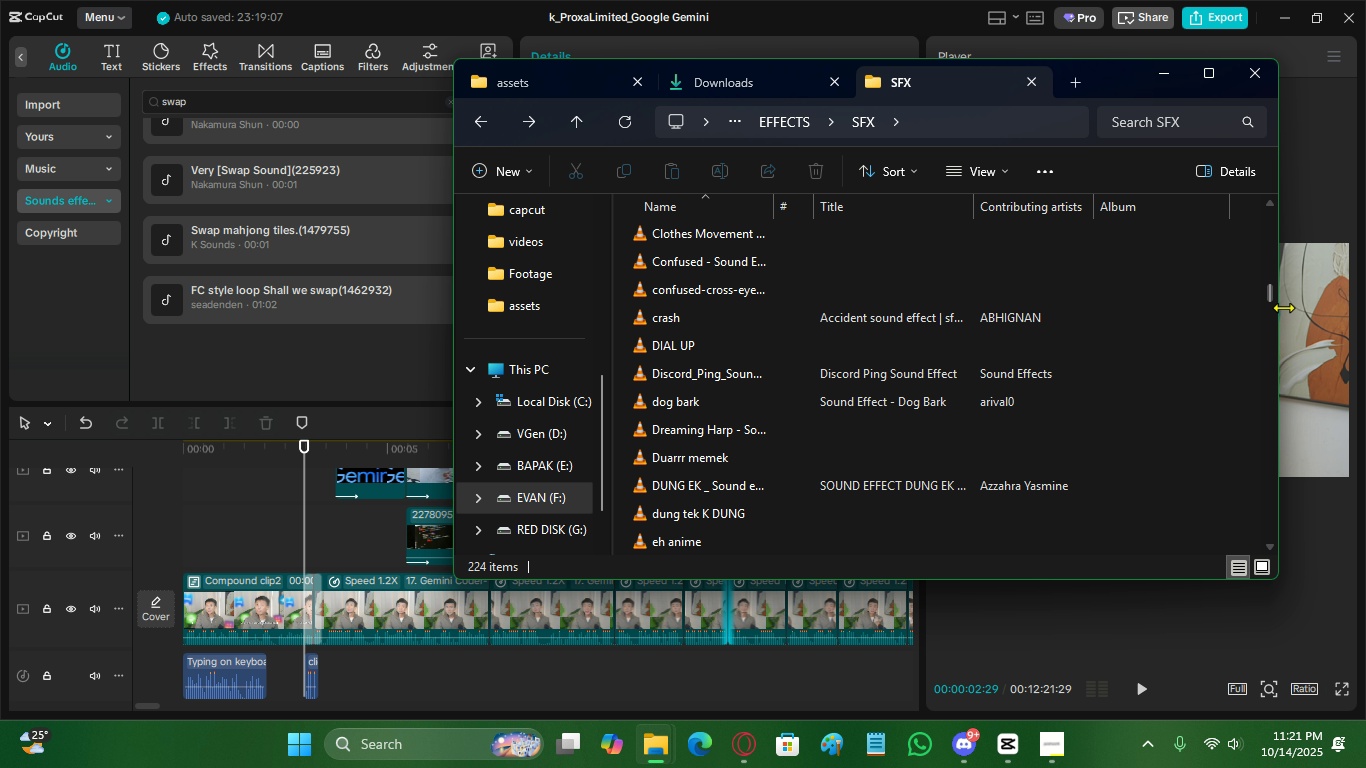 
left_click_drag(start_coordinate=[1270, 293], to_coordinate=[1223, 534])
 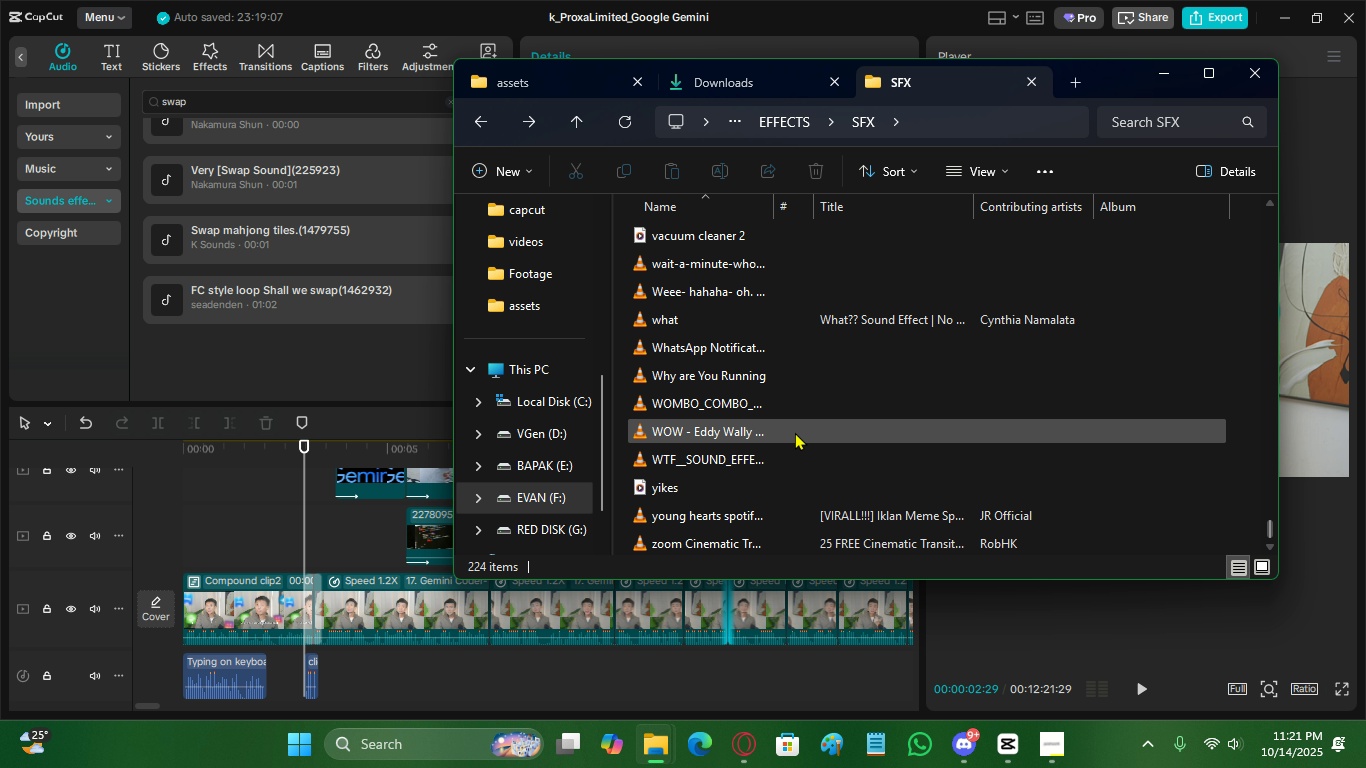 
scroll: coordinate [749, 440], scroll_direction: down, amount: 11.0
 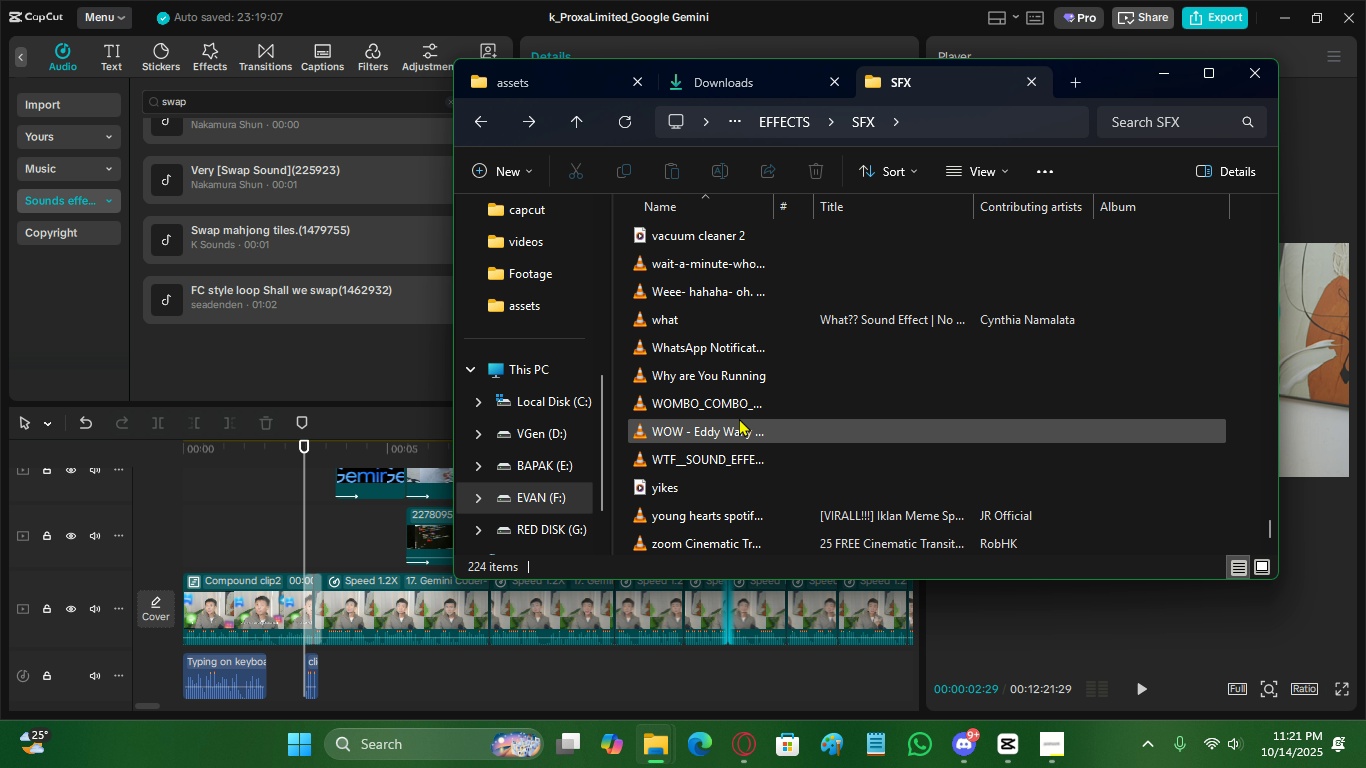 
scroll: coordinate [752, 409], scroll_direction: up, amount: 7.0
 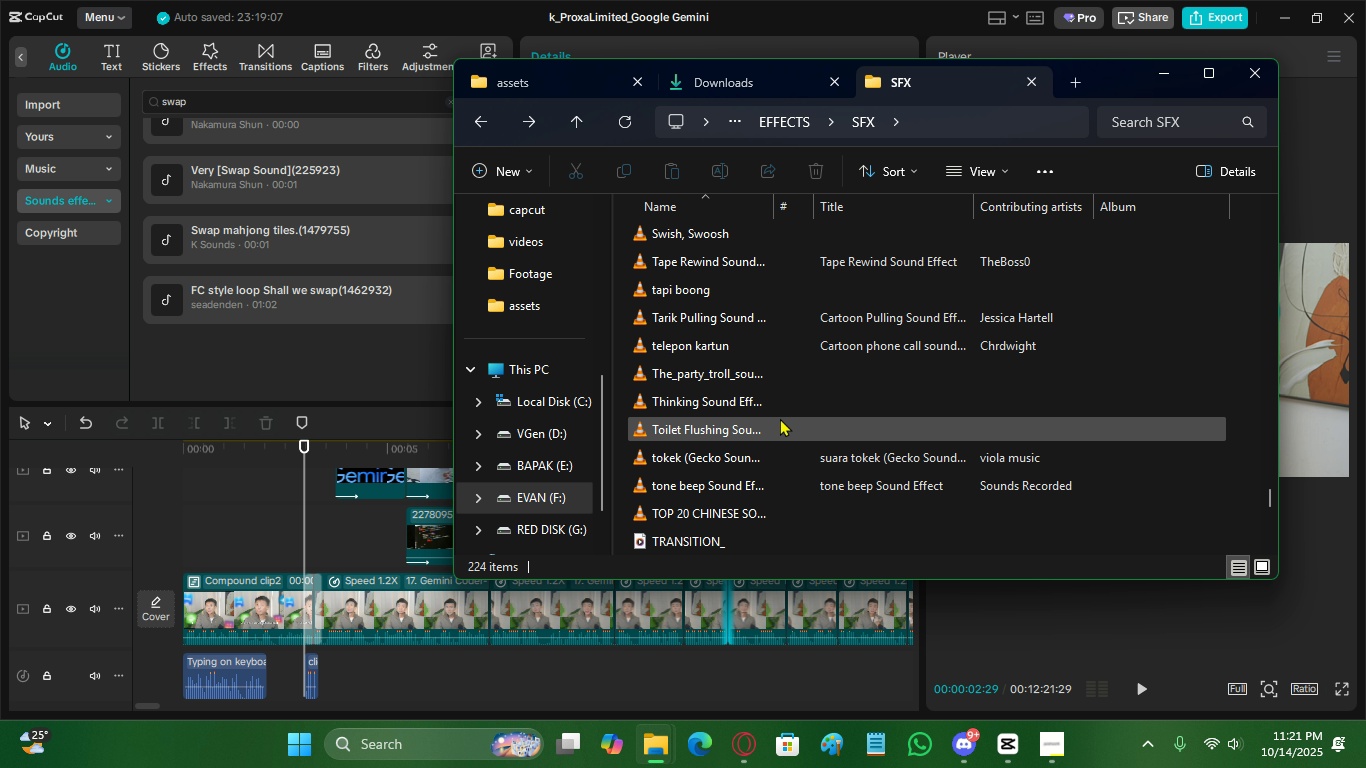 
left_click([732, 235])
 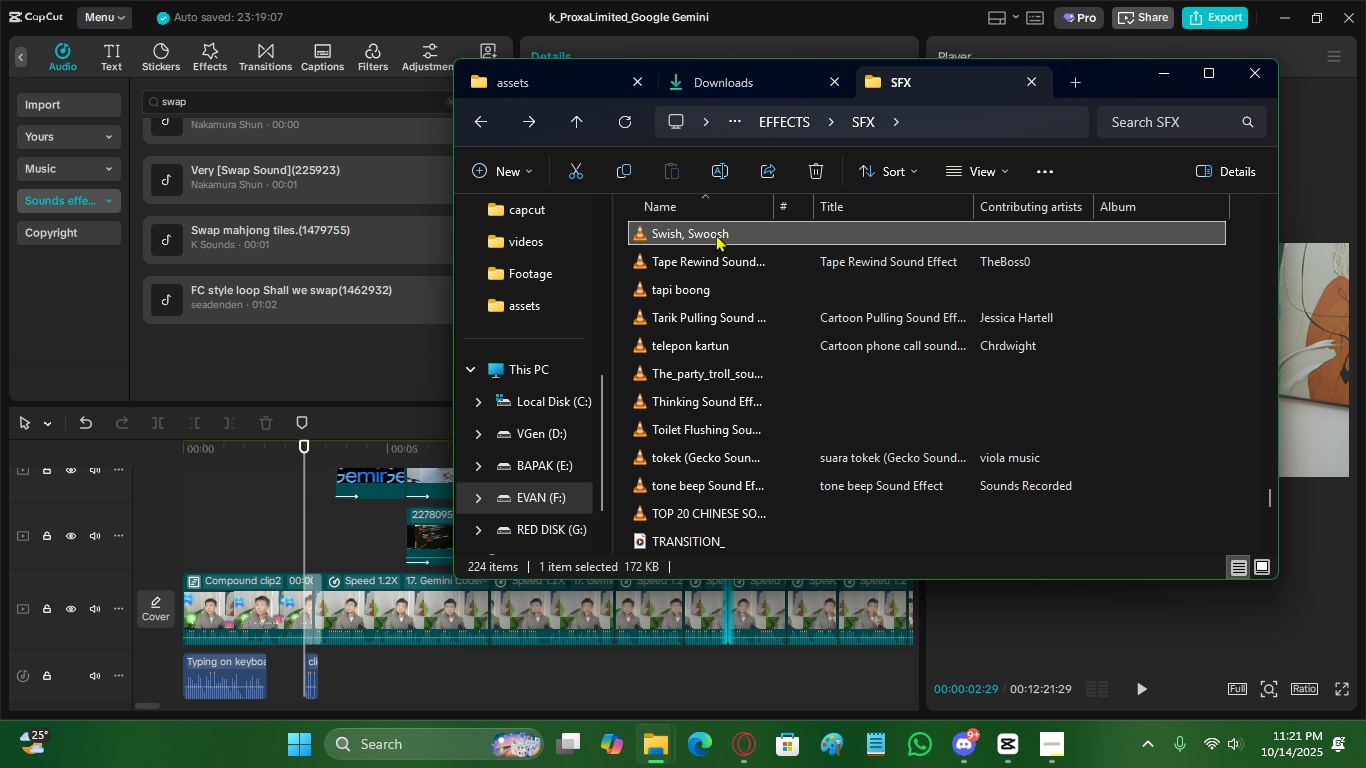 
left_click_drag(start_coordinate=[716, 234], to_coordinate=[356, 680])
 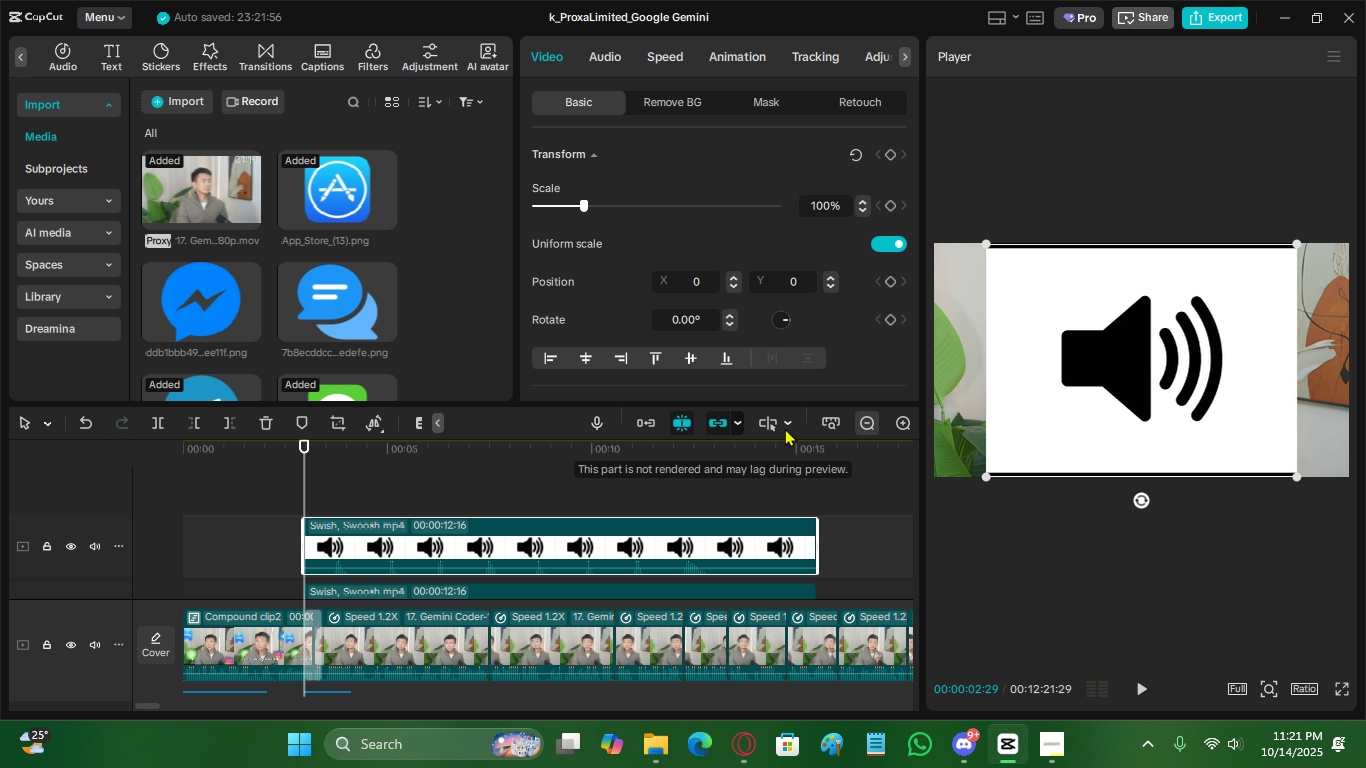 
left_click([893, 420])
 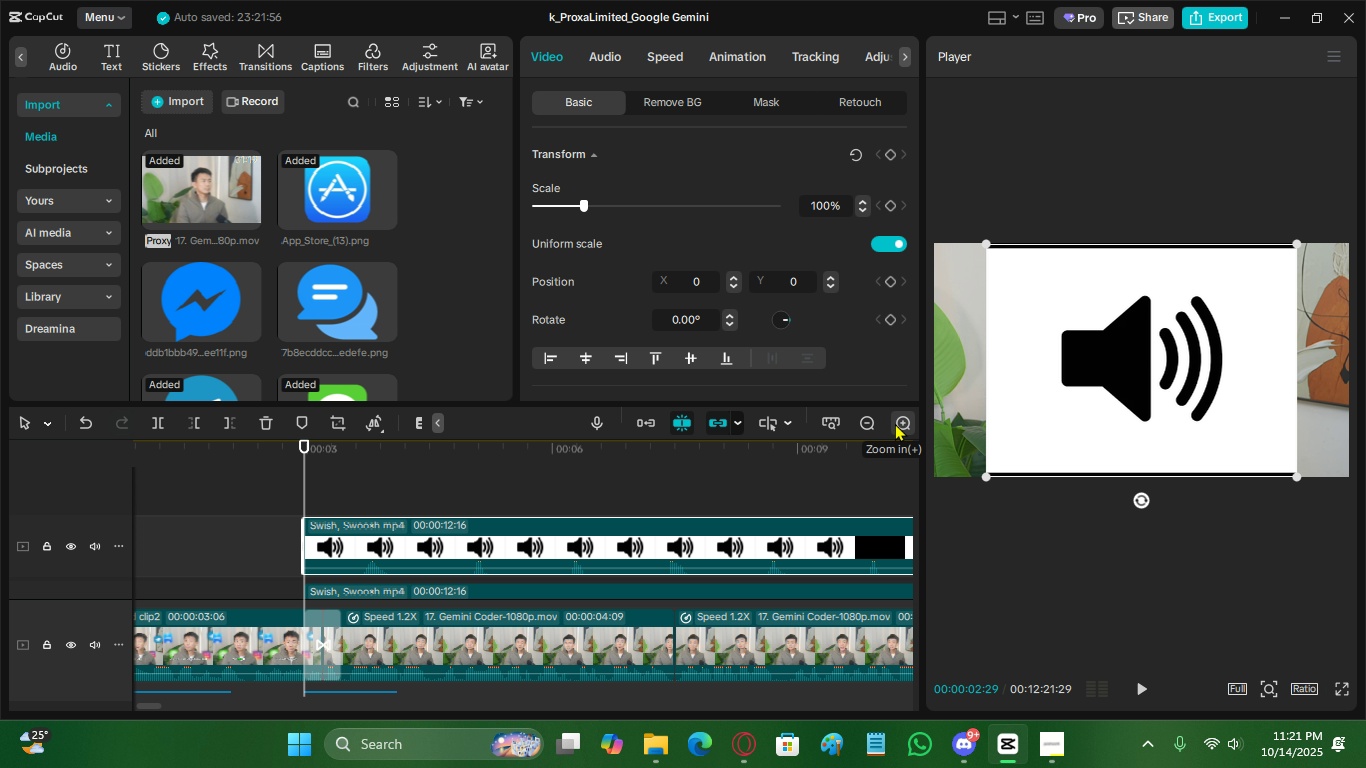 
left_click([895, 423])
 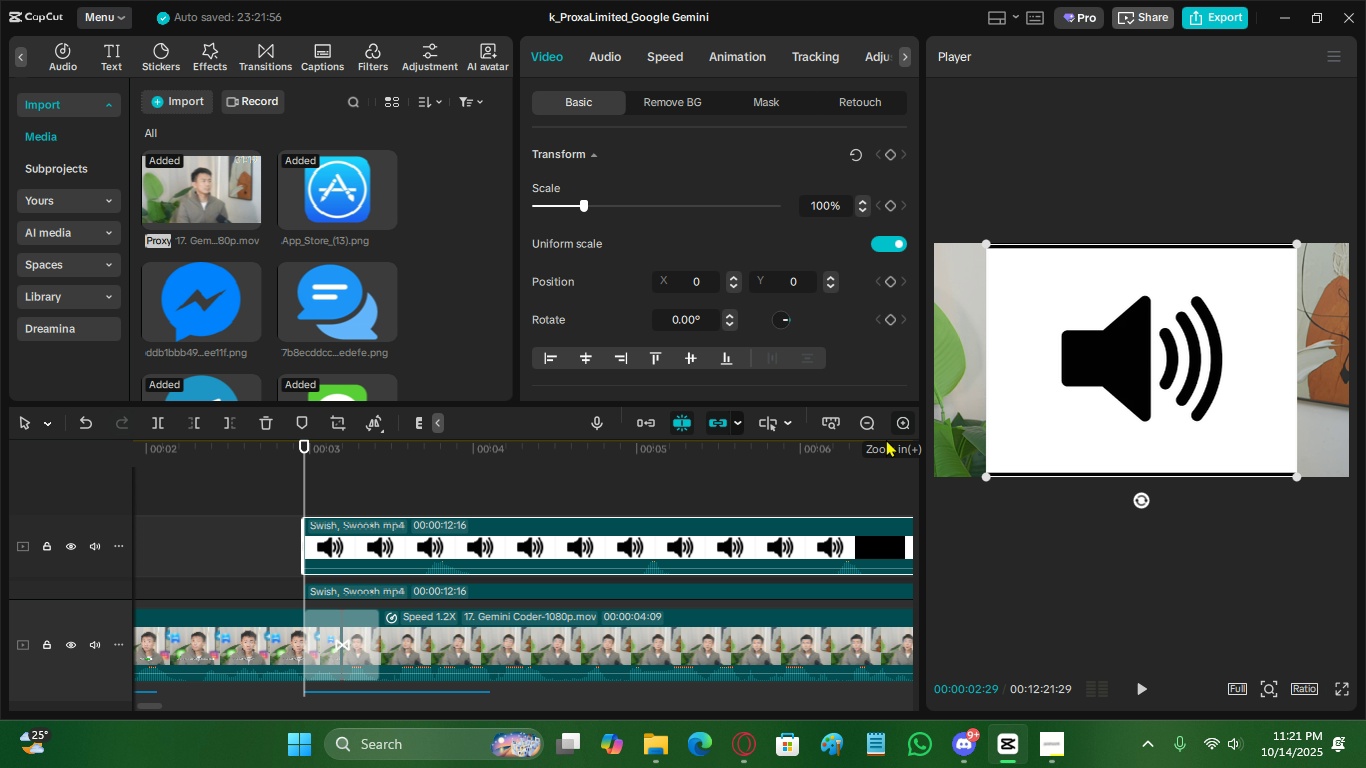 
mouse_move([868, 443])
 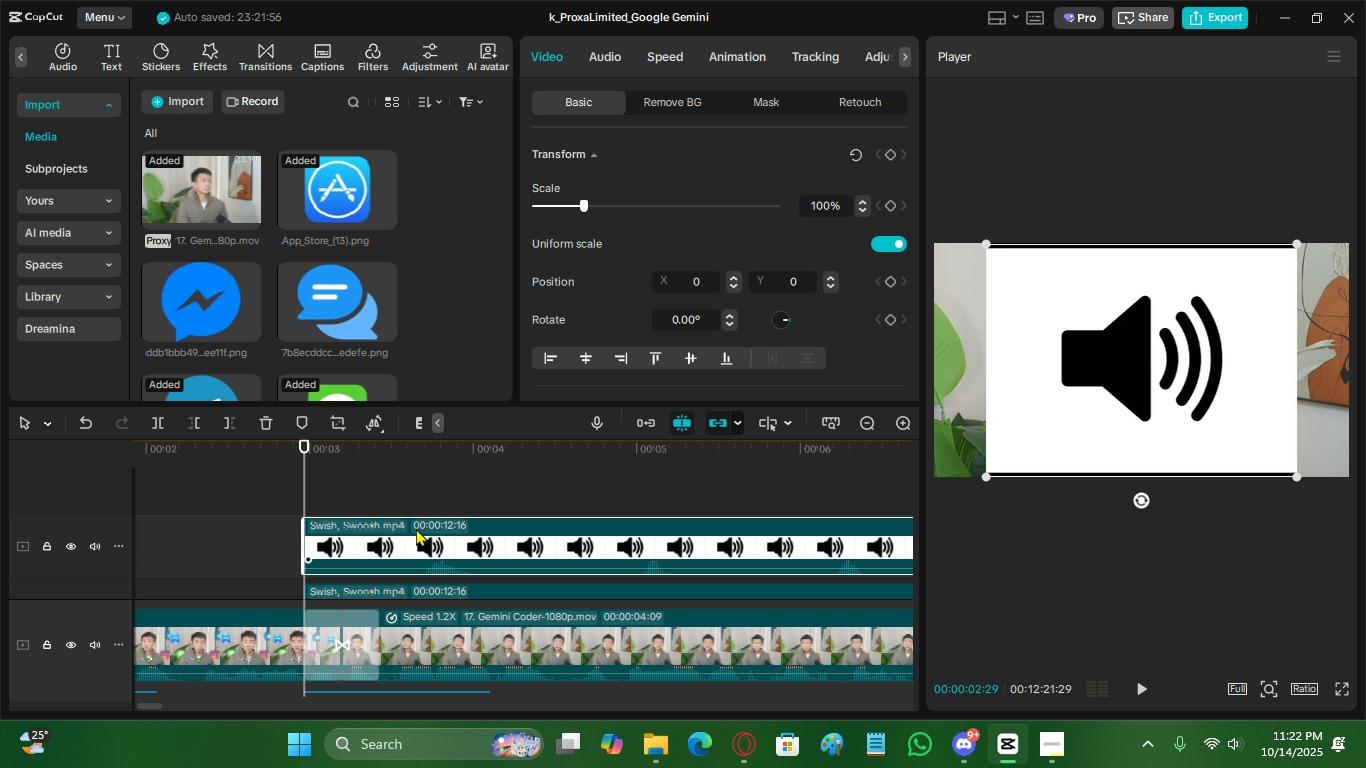 
key(C)
 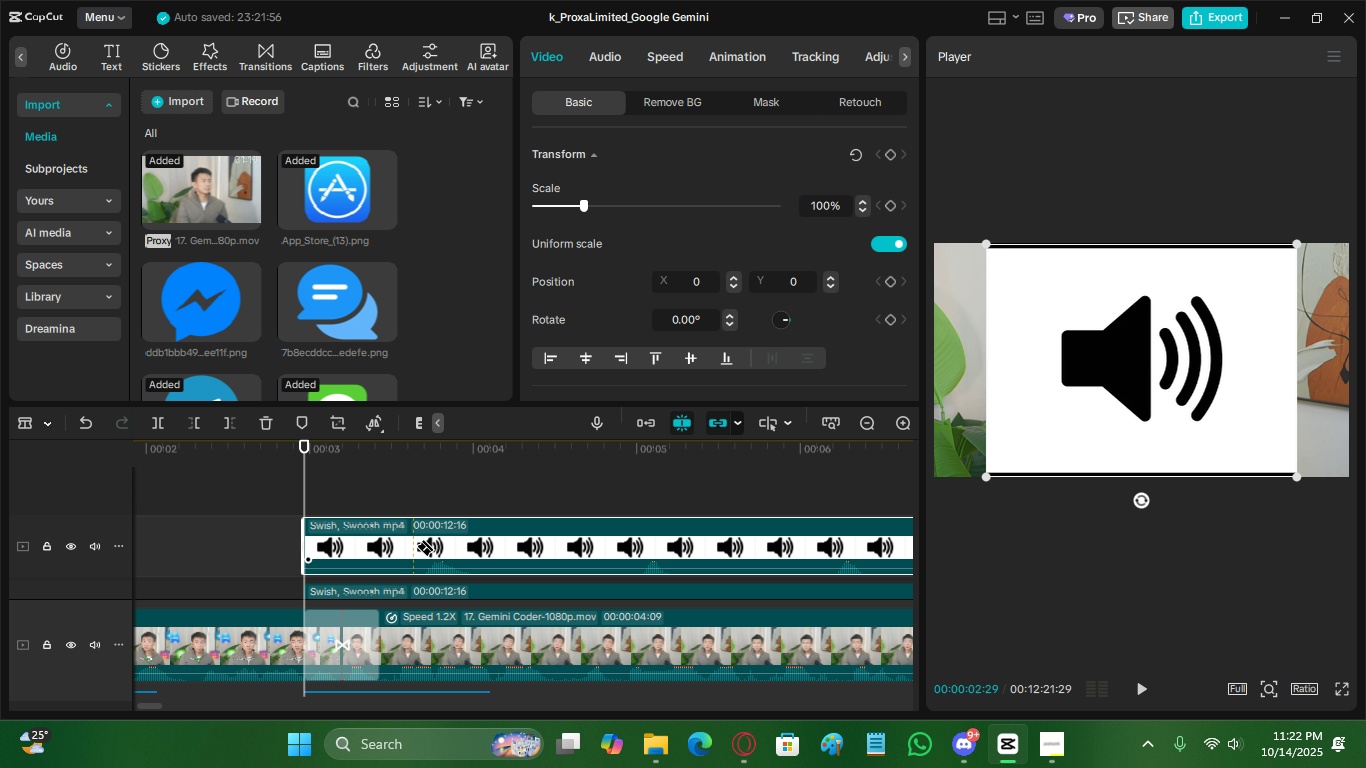 
left_click([415, 546])
 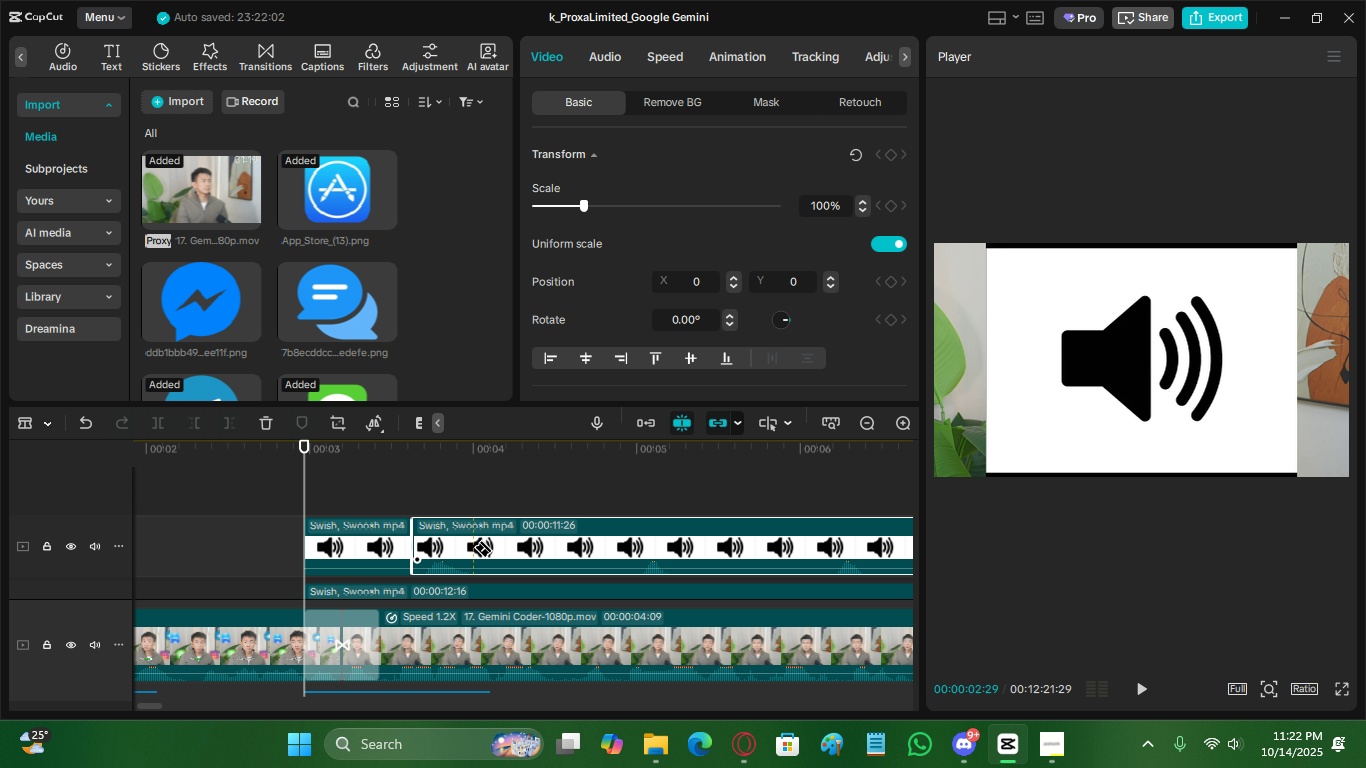 
left_click([473, 547])
 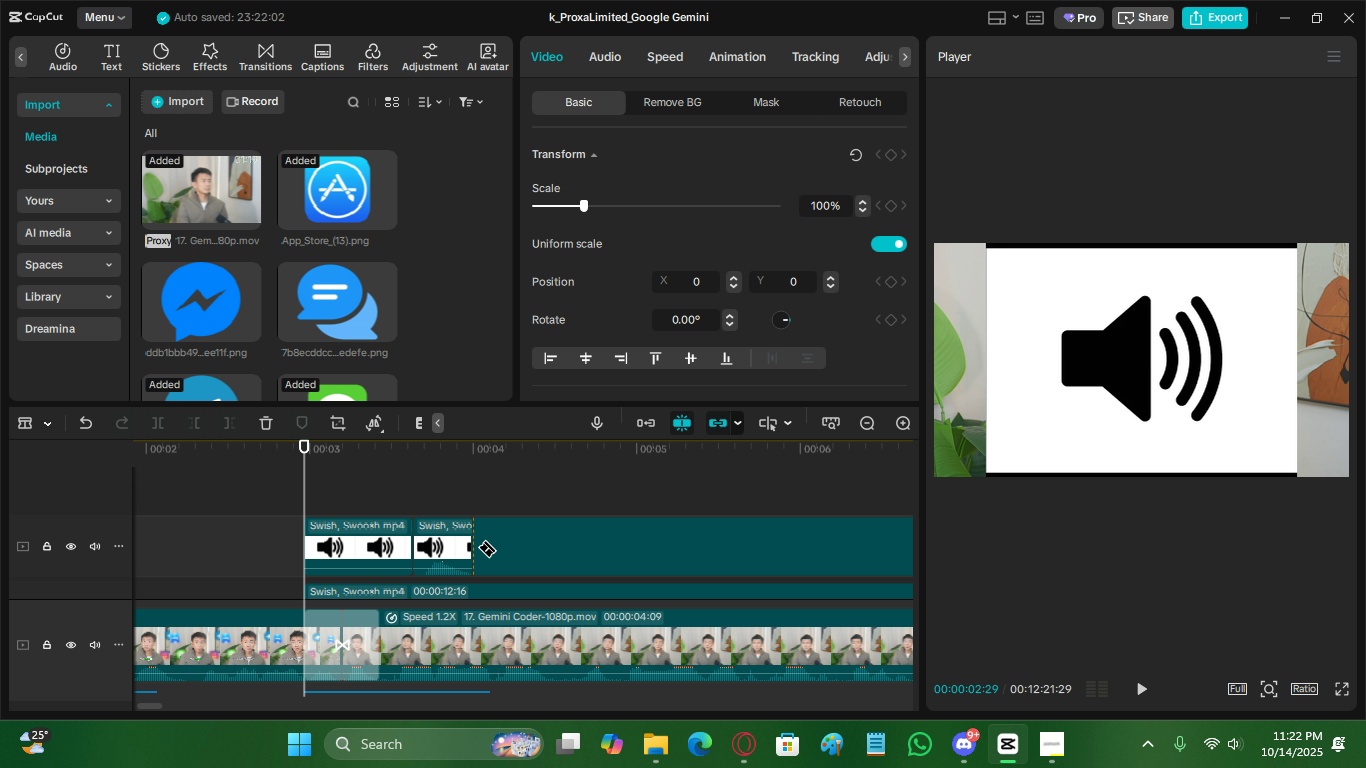 
key(V)
 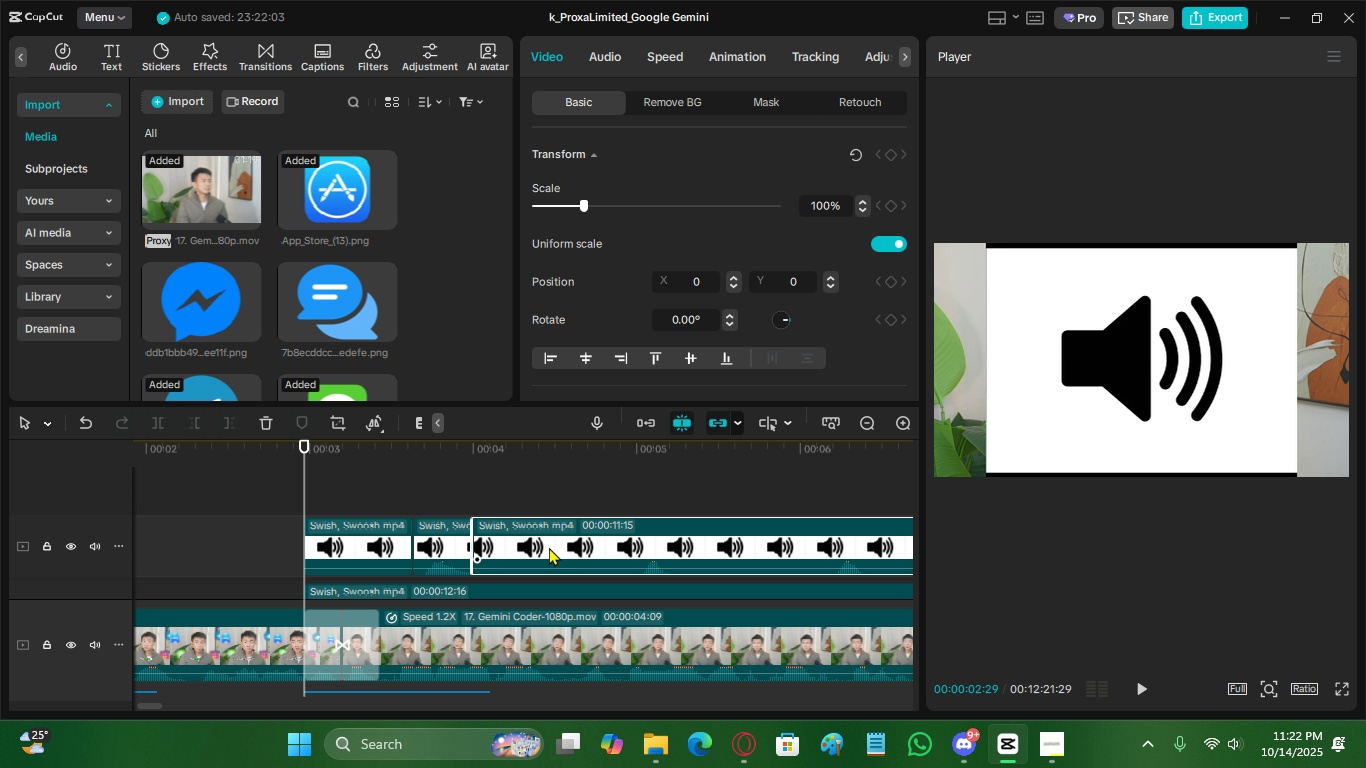 
left_click([549, 547])
 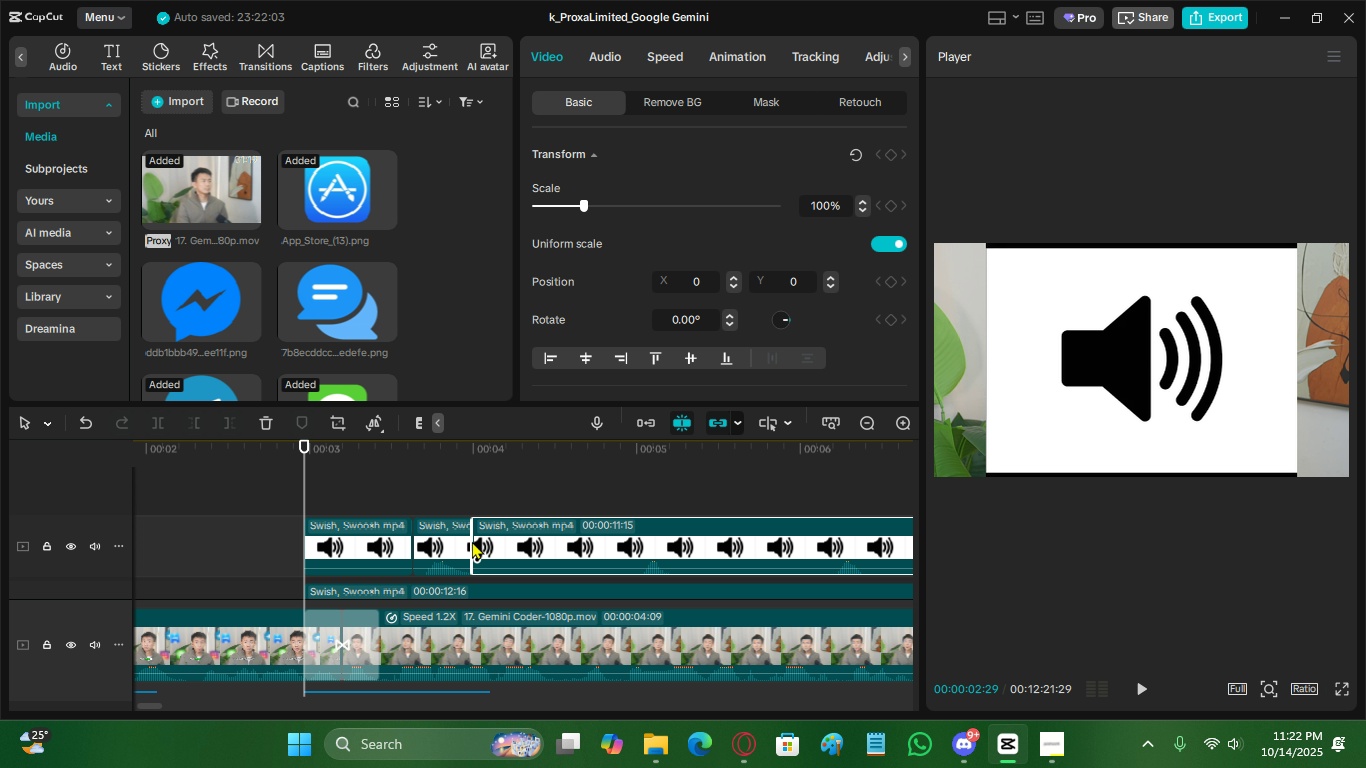 
key(X)
 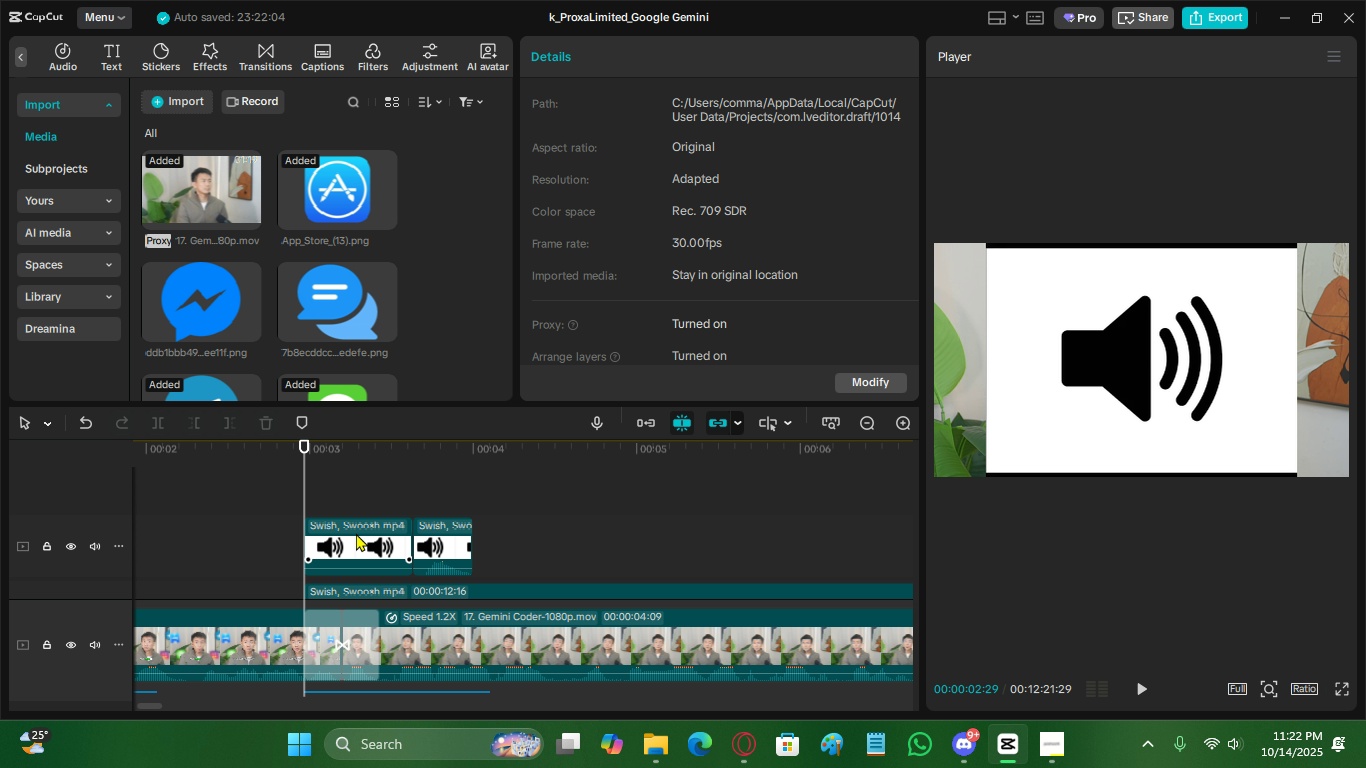 
left_click([356, 533])
 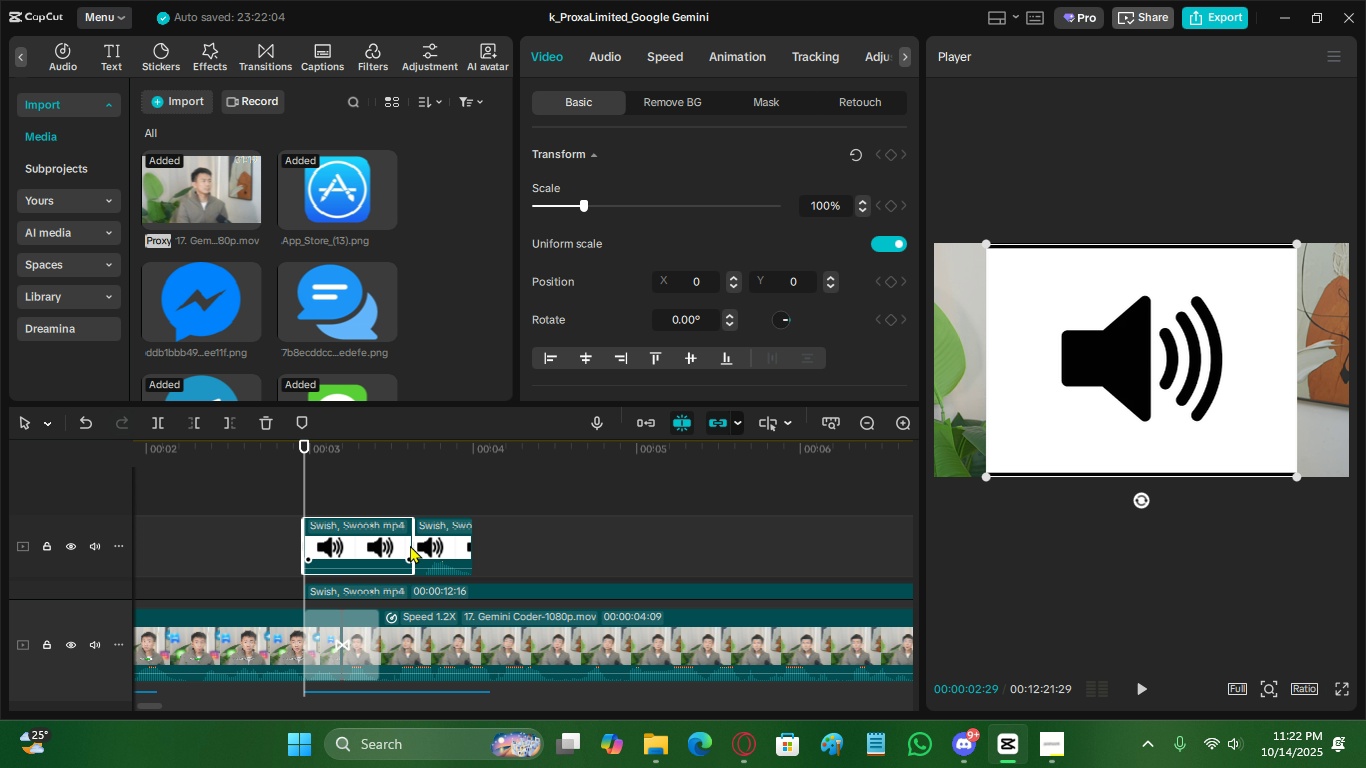 
key(X)
 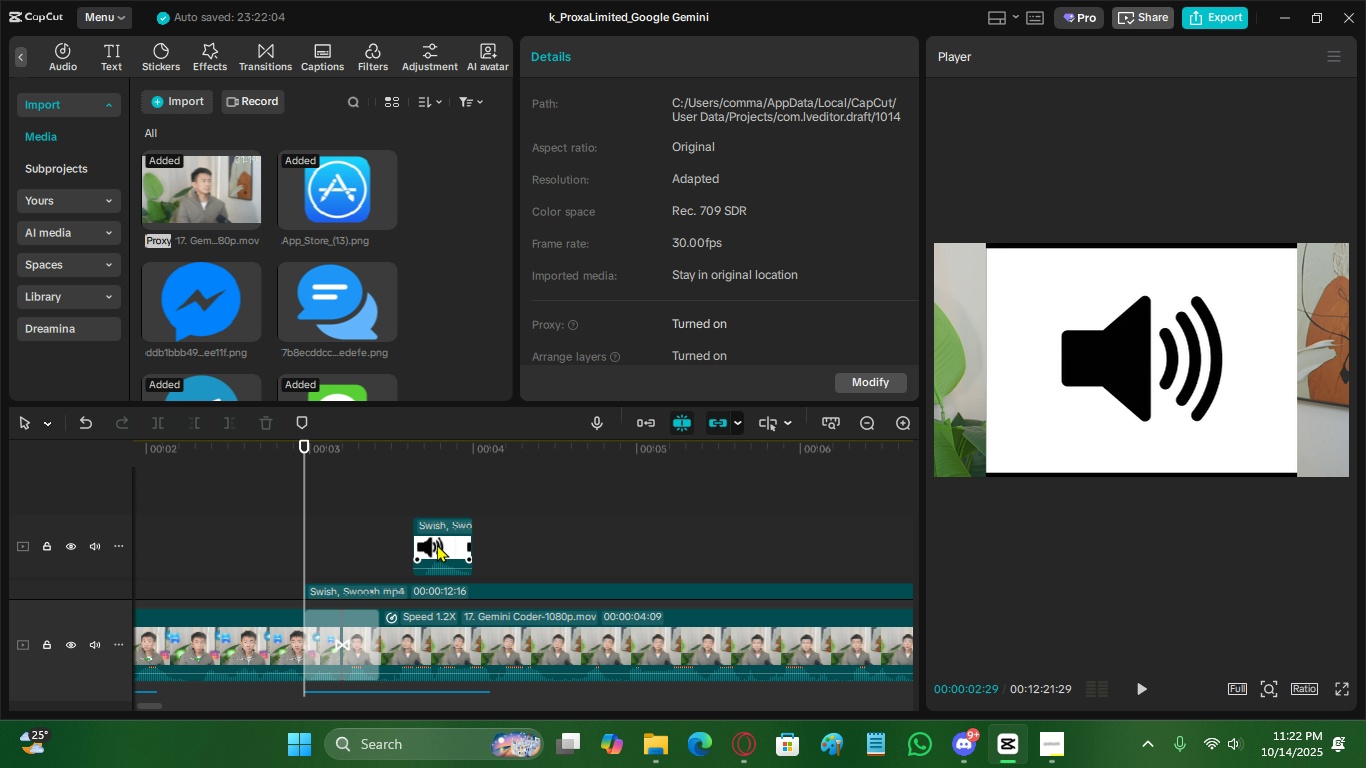 
double_click([437, 544])
 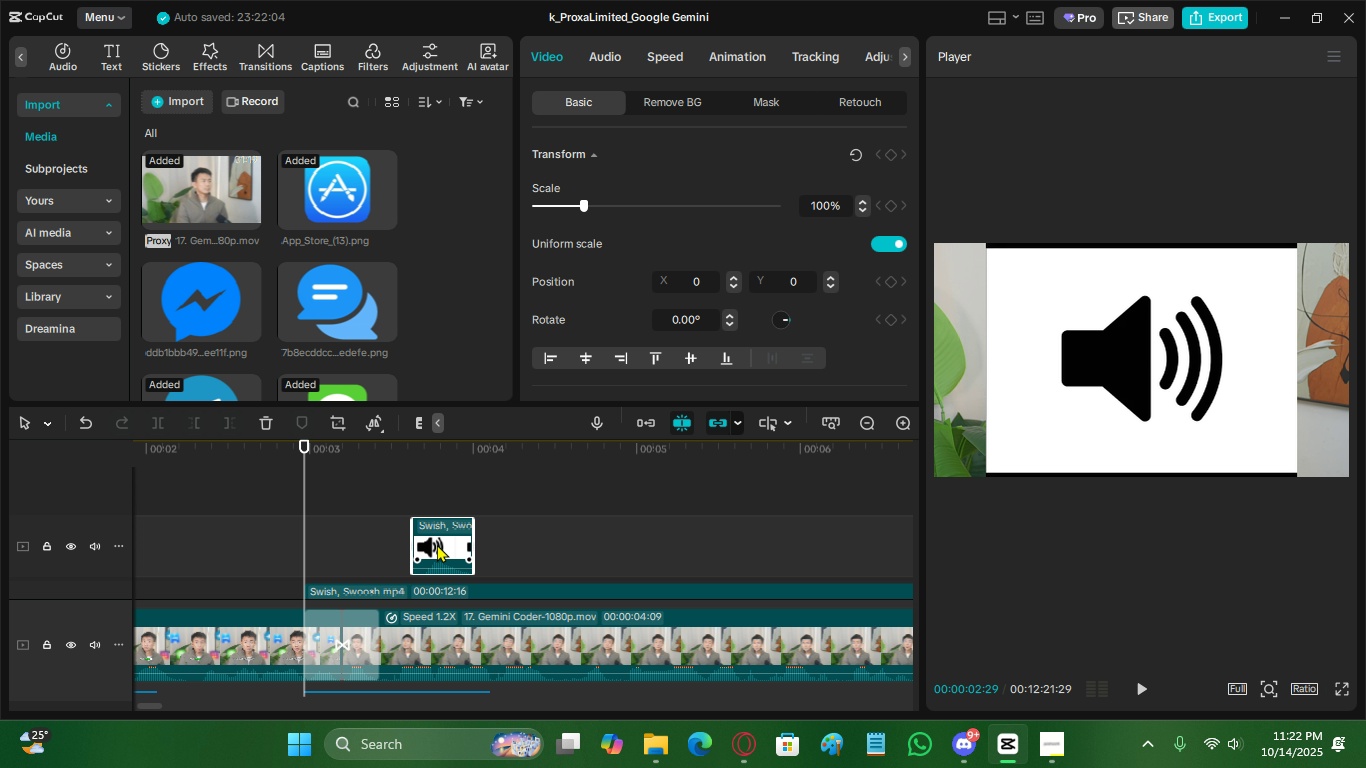 
key(Alt+Shift+L)
 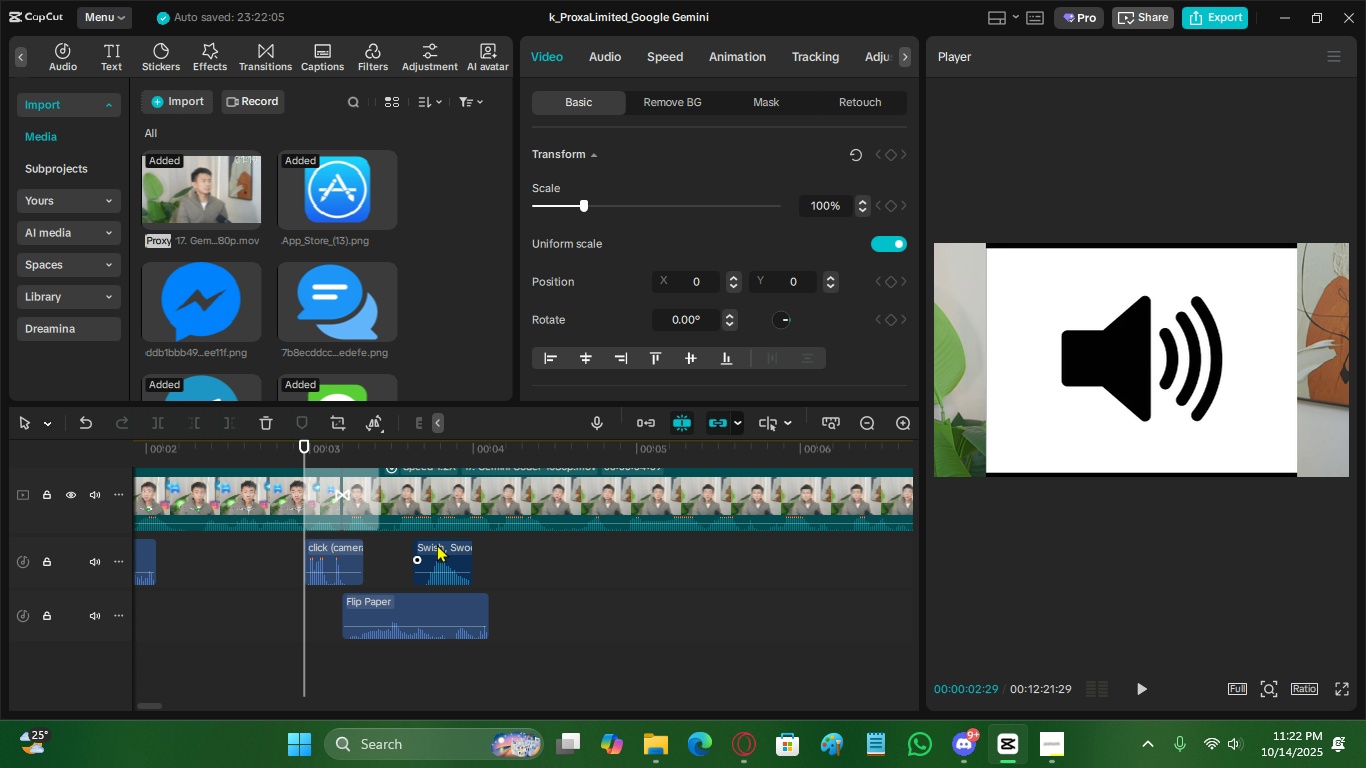 
scroll: coordinate [439, 540], scroll_direction: up, amount: 16.0
 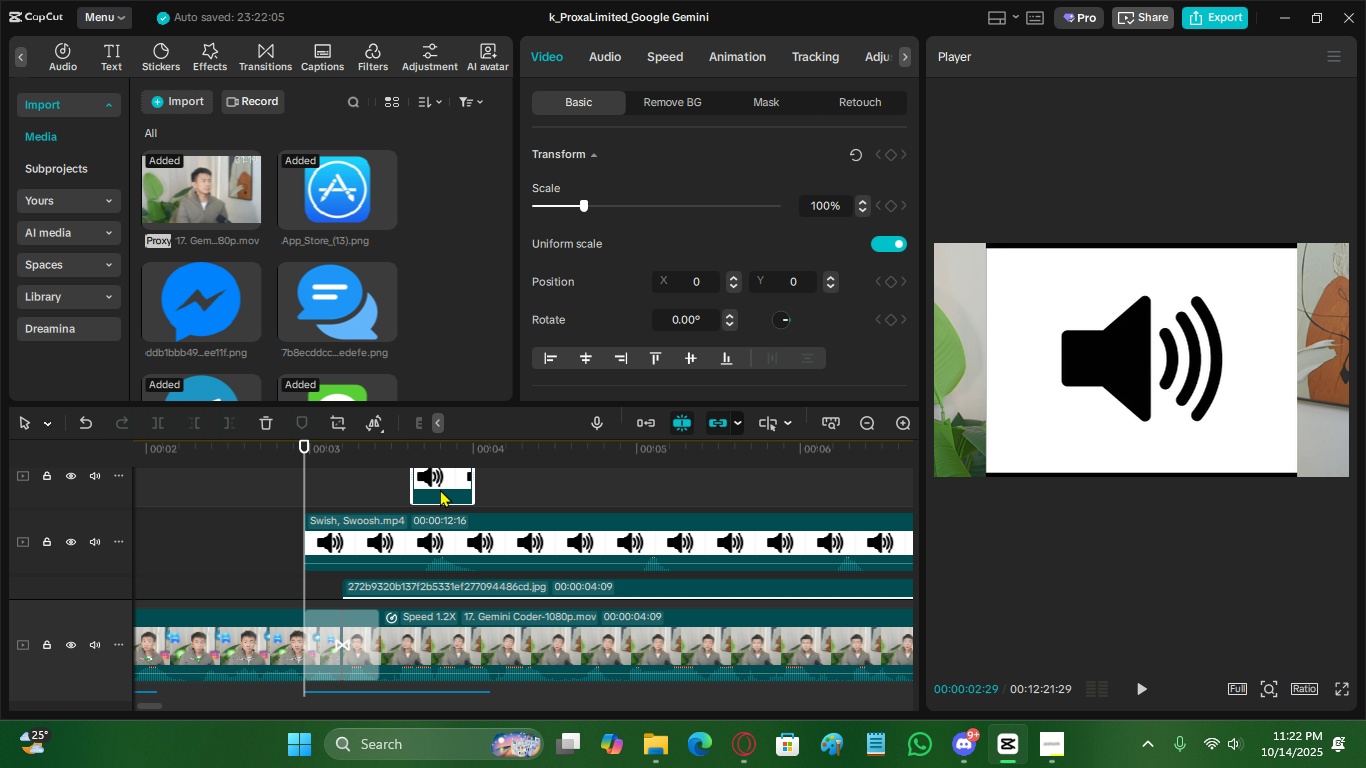 
left_click([440, 489])
 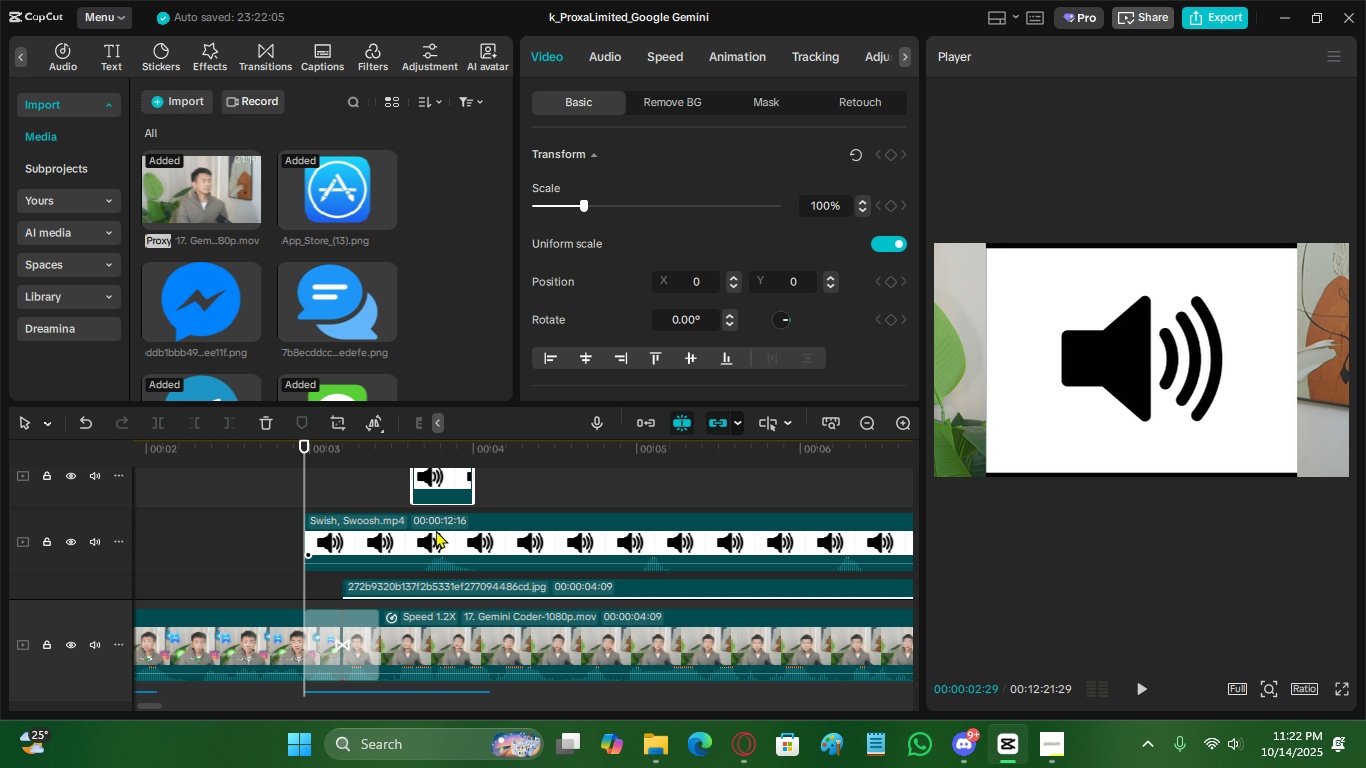 
key(X)
 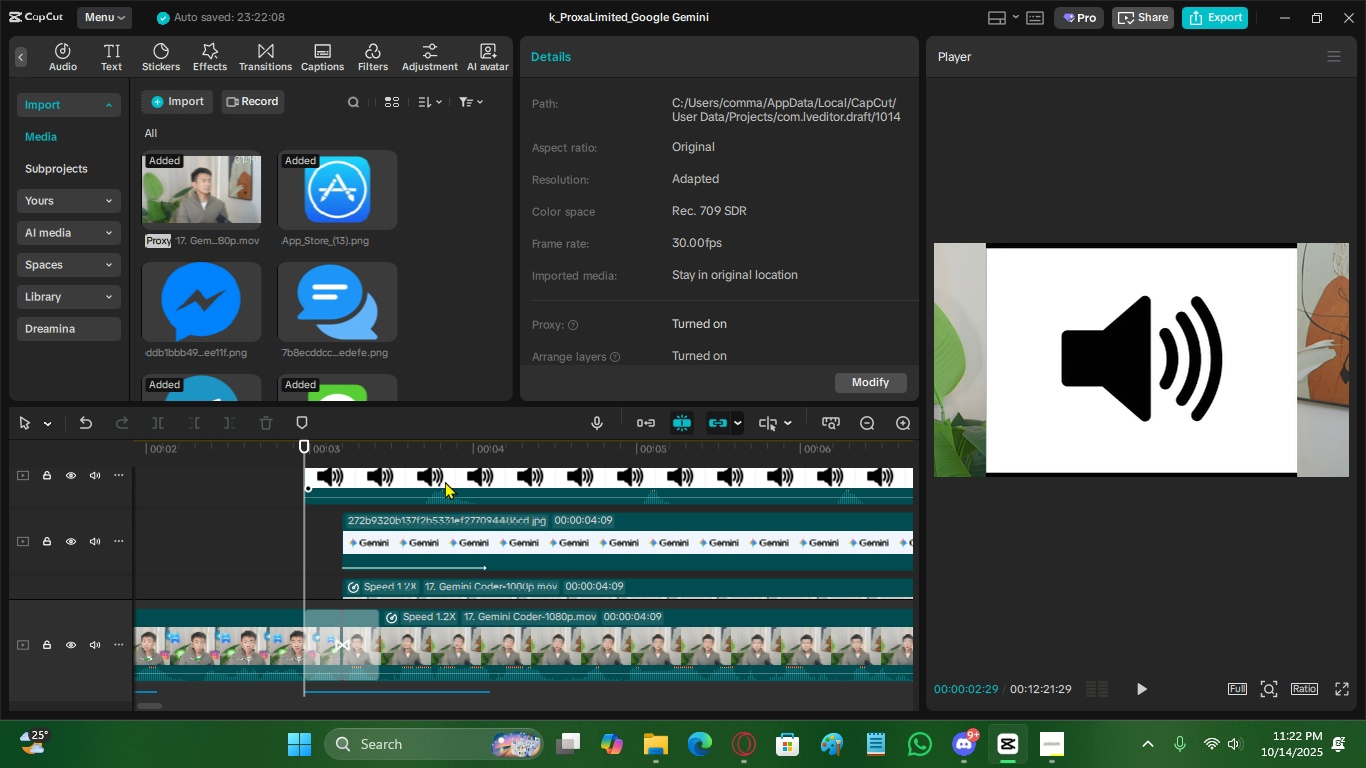 
left_click([445, 481])
 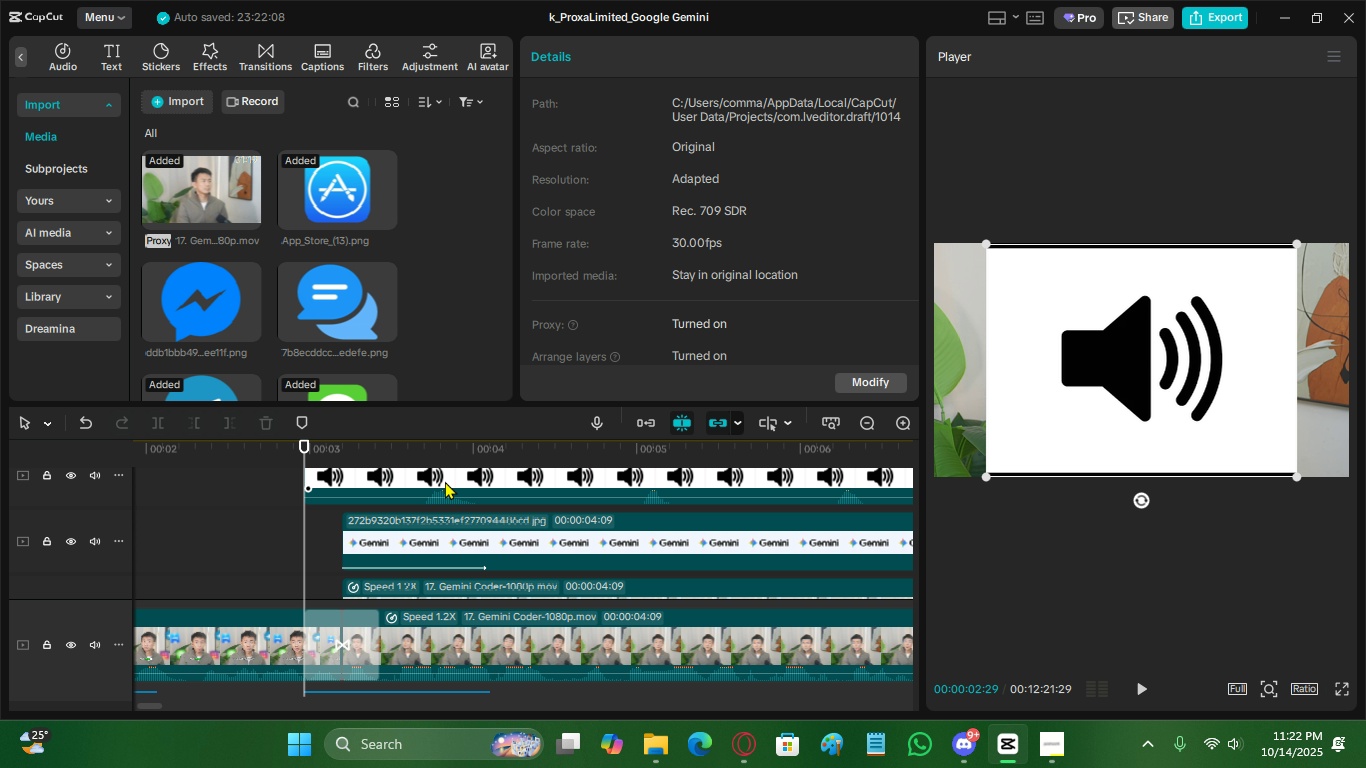 
key(X)
 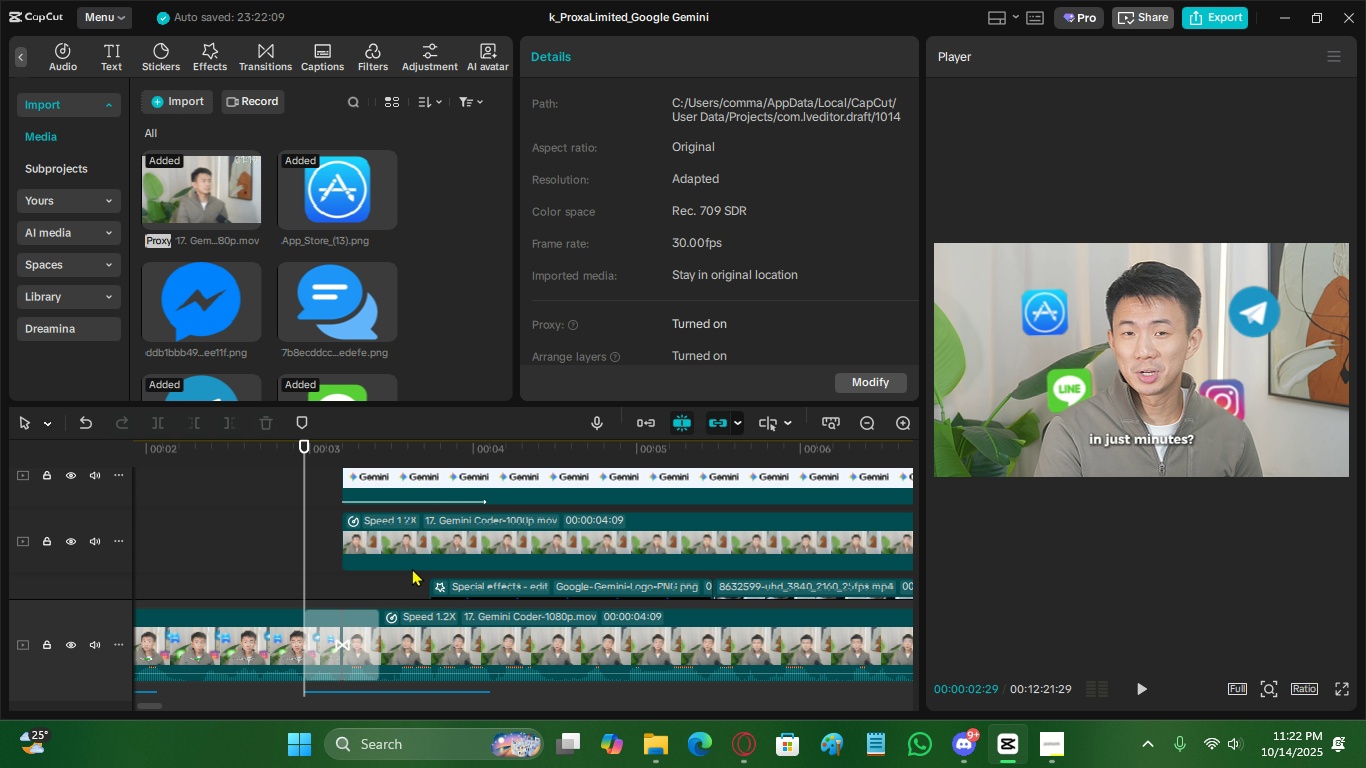 
scroll: coordinate [397, 581], scroll_direction: down, amount: 13.0
 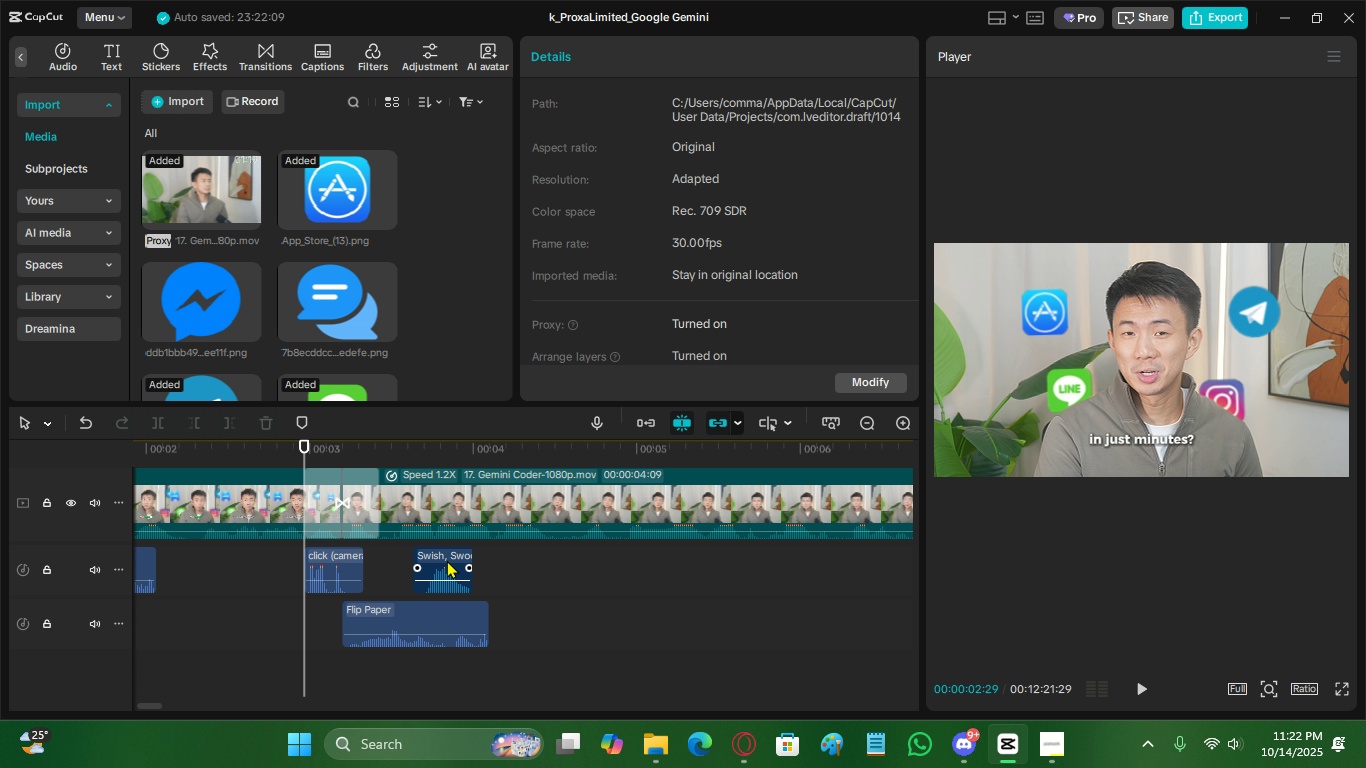 
left_click_drag(start_coordinate=[444, 560], to_coordinate=[409, 561])
 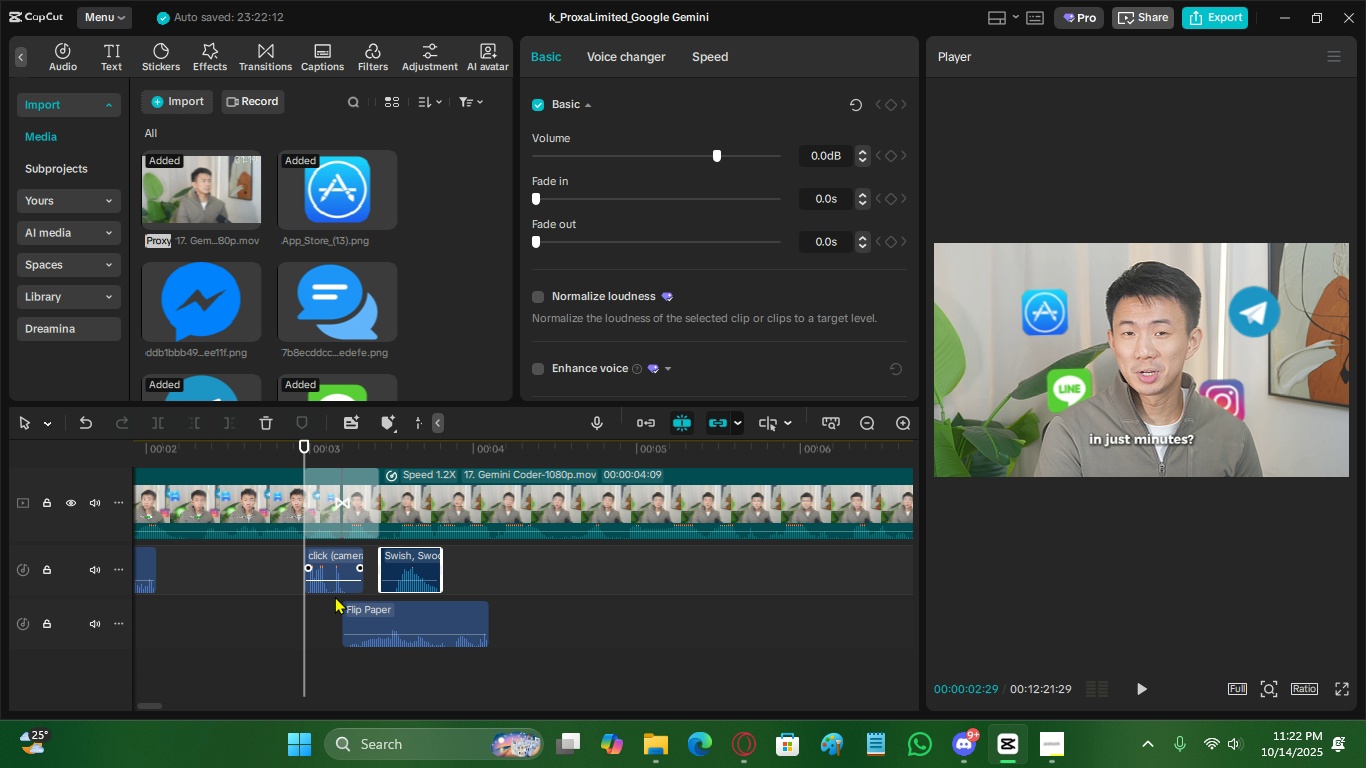 
scroll: coordinate [432, 595], scroll_direction: up, amount: 4.0
 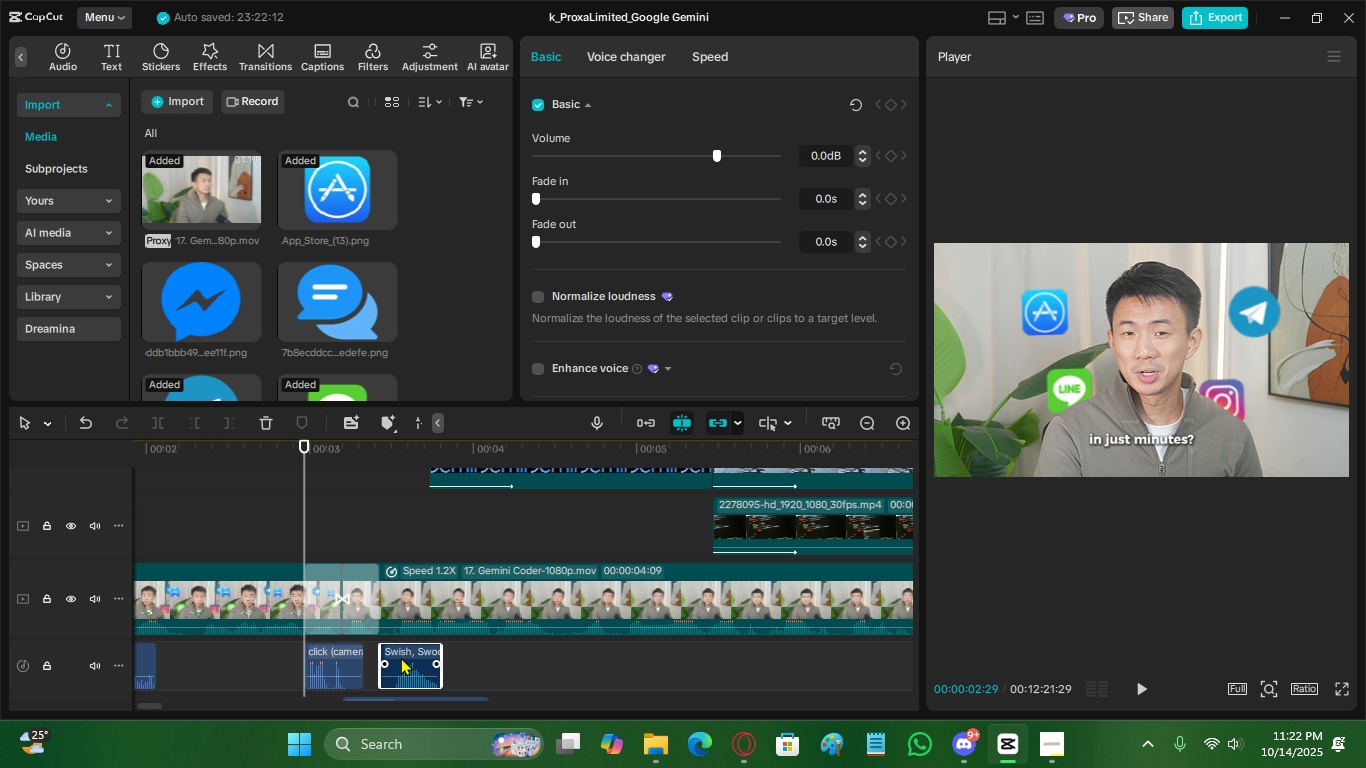 
left_click_drag(start_coordinate=[405, 659], to_coordinate=[455, 659])
 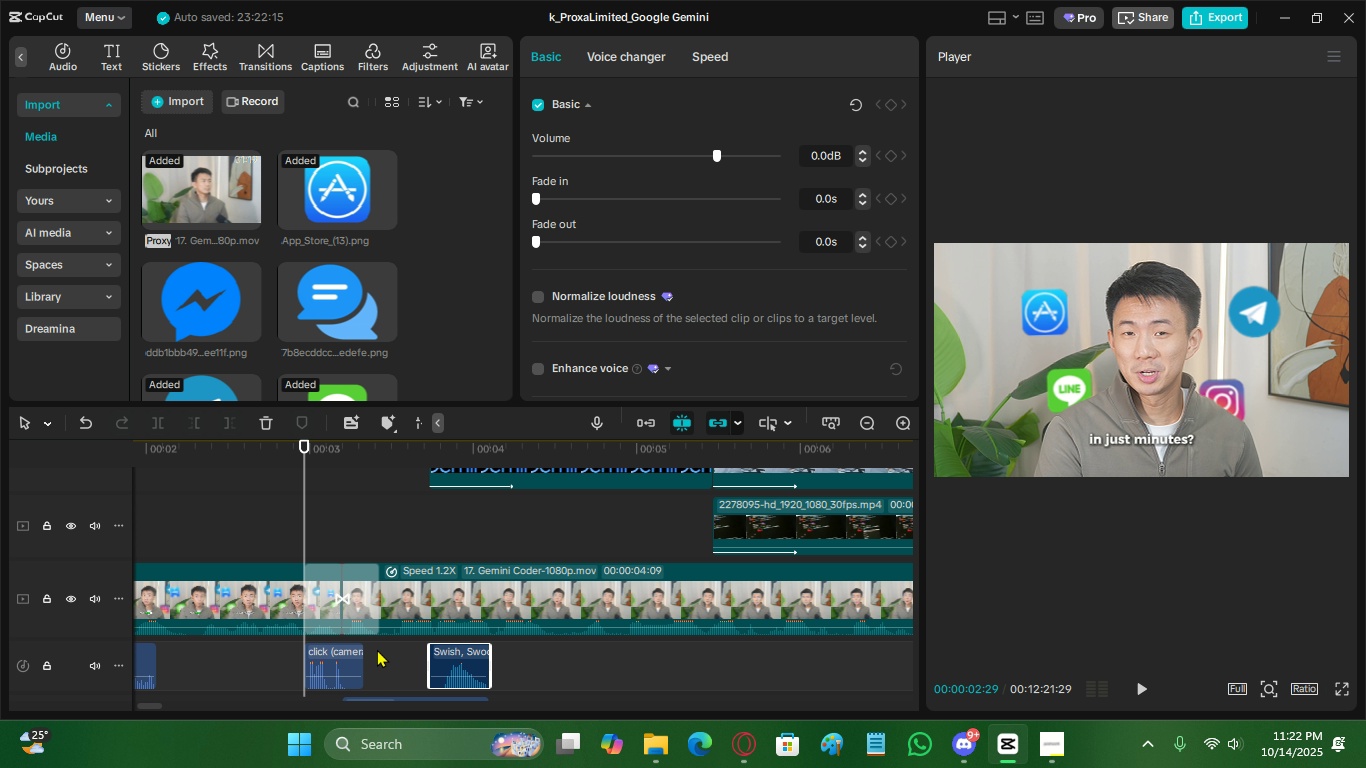 
left_click([377, 649])
 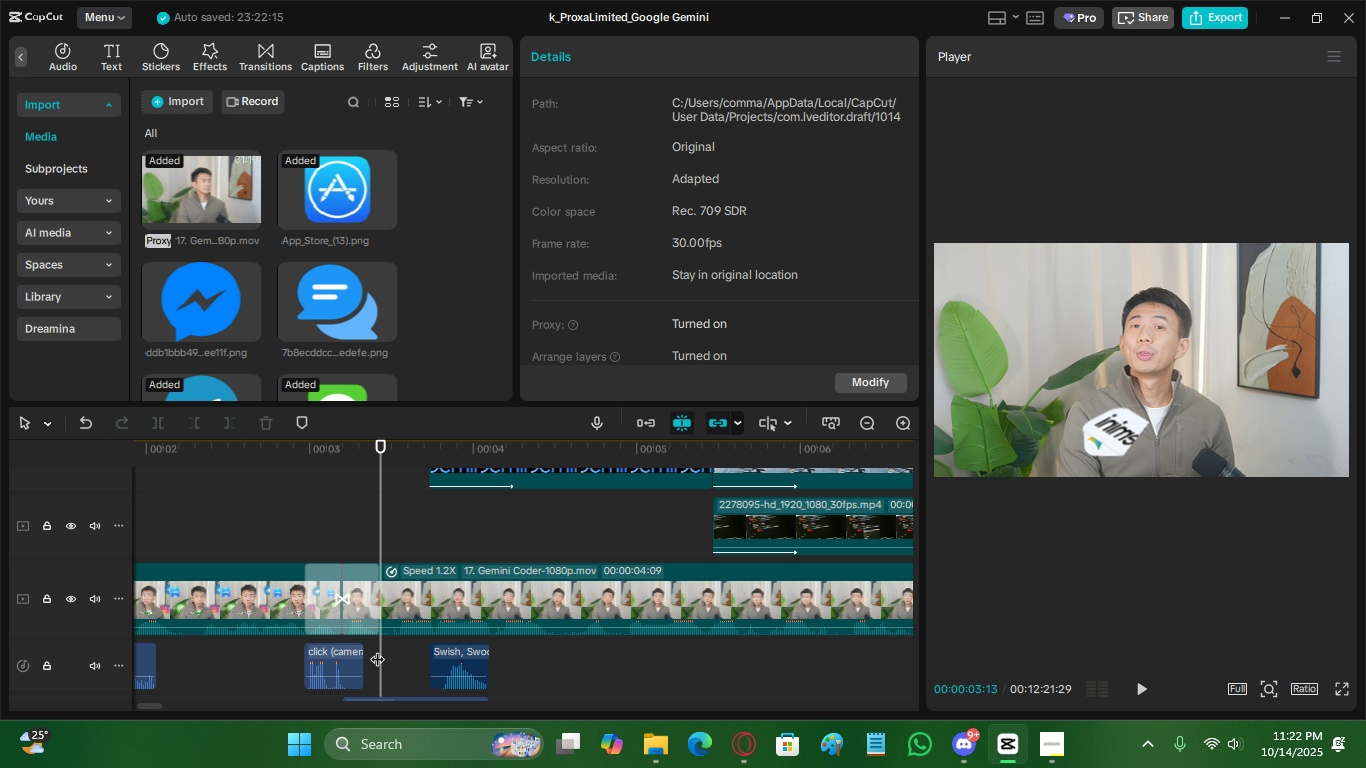 
key(Space)
 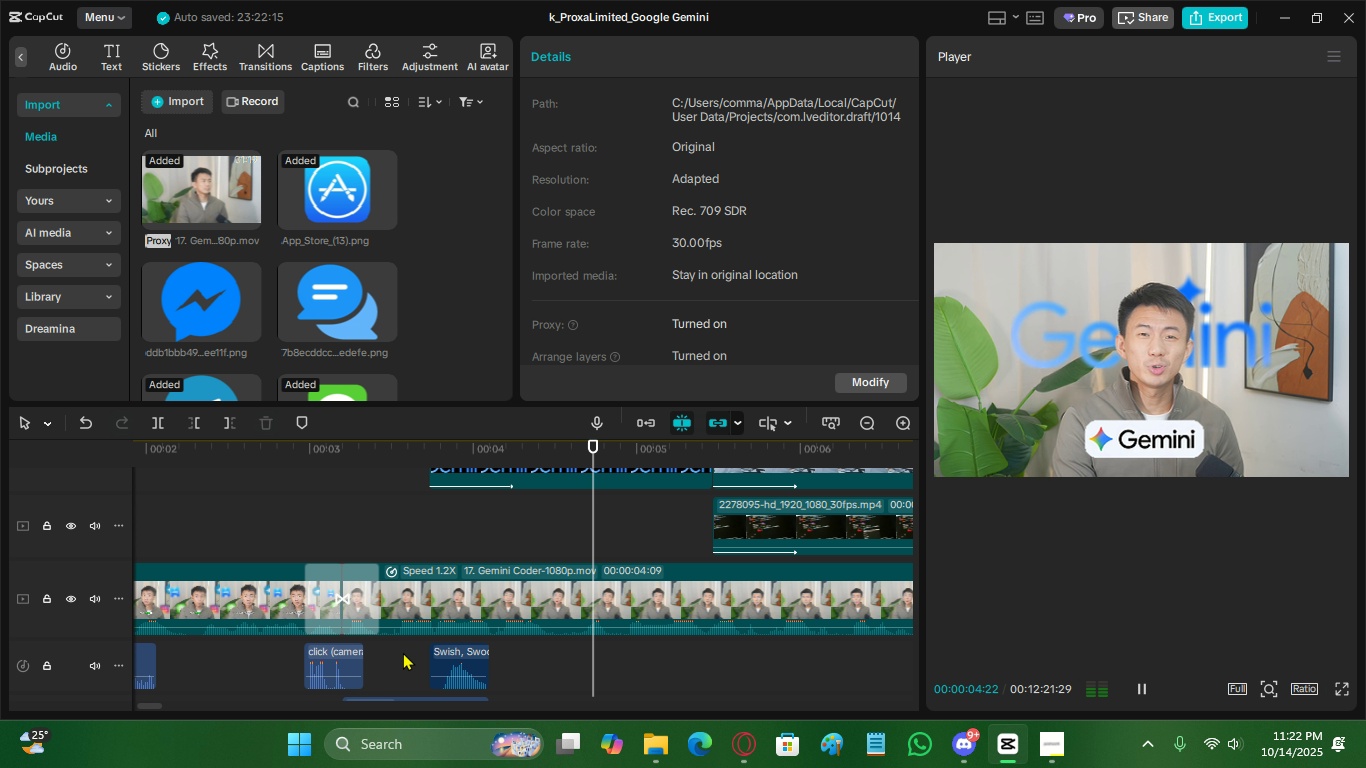 
key(Space)
 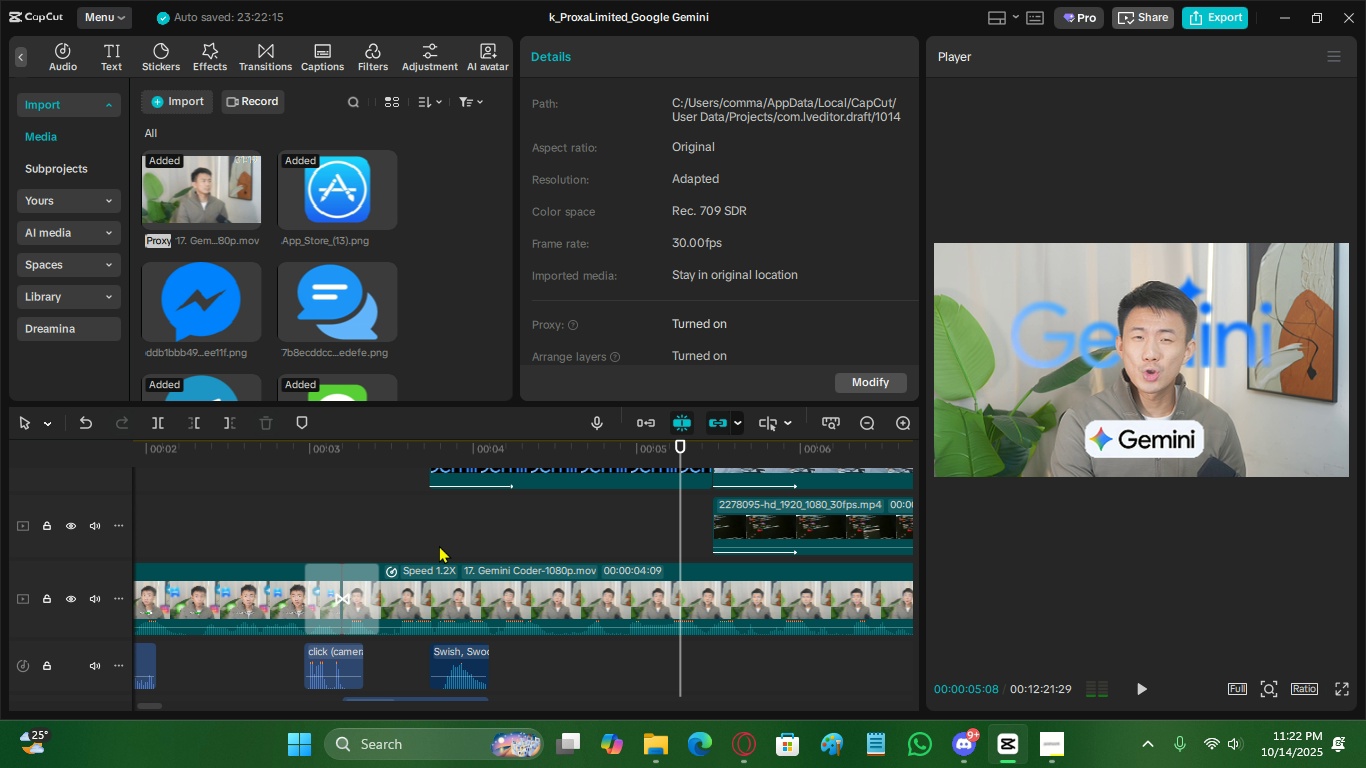 
left_click([439, 545])
 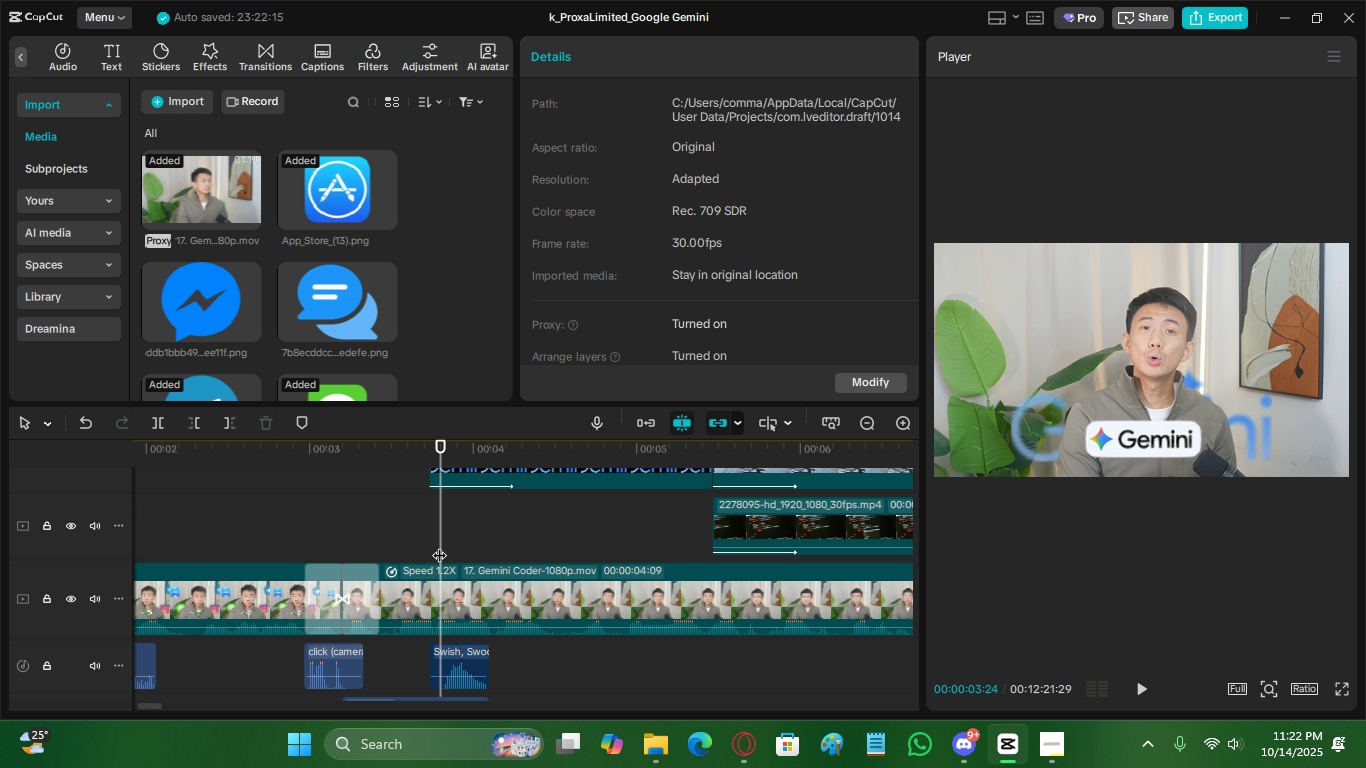 
key(Control+ControlLeft)
 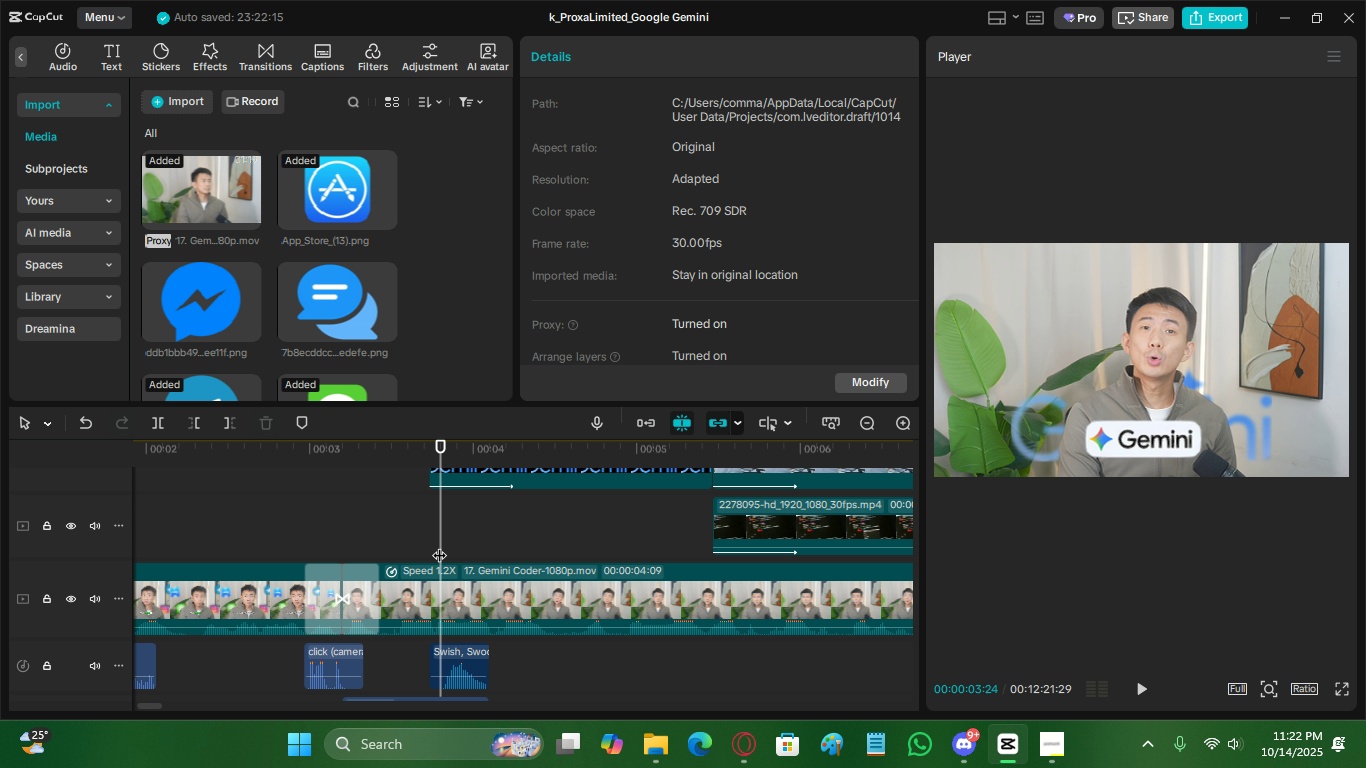 
key(Control+S)
 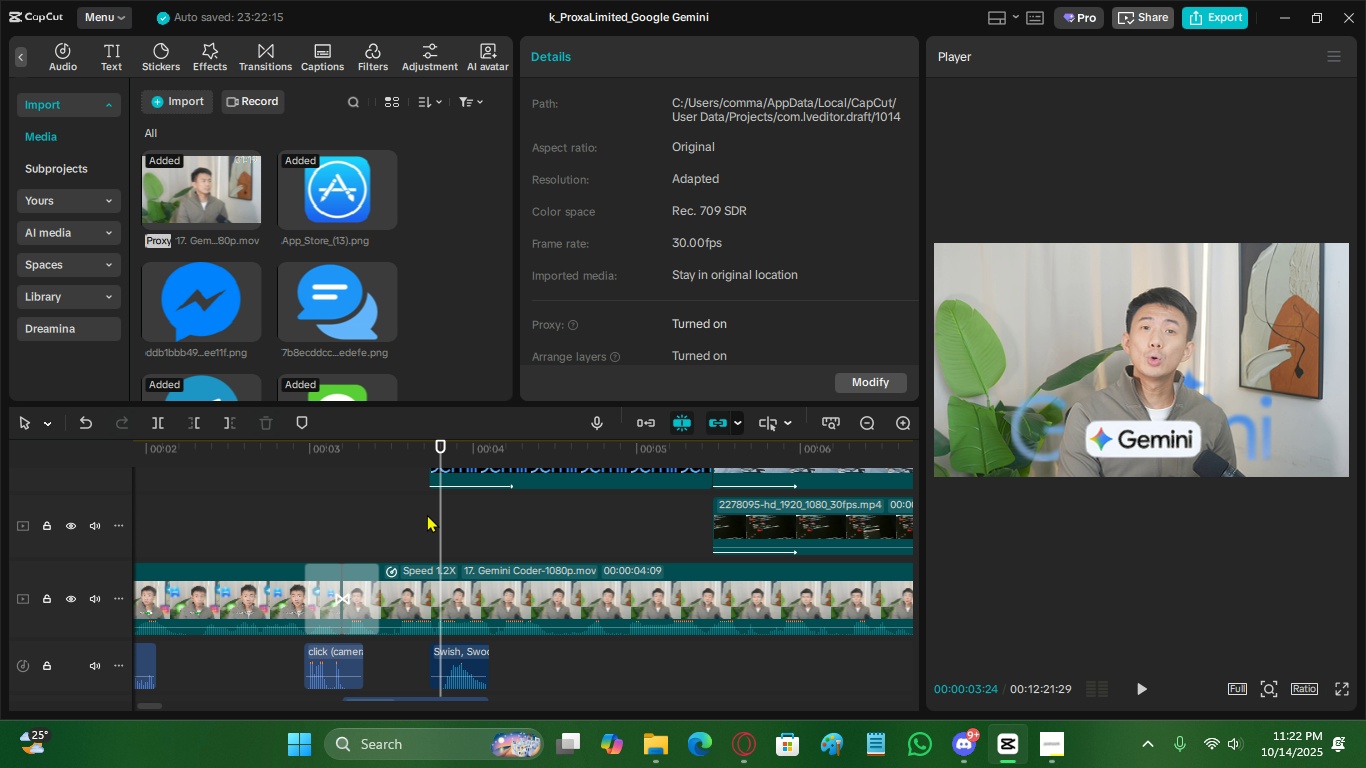 
left_click([427, 514])
 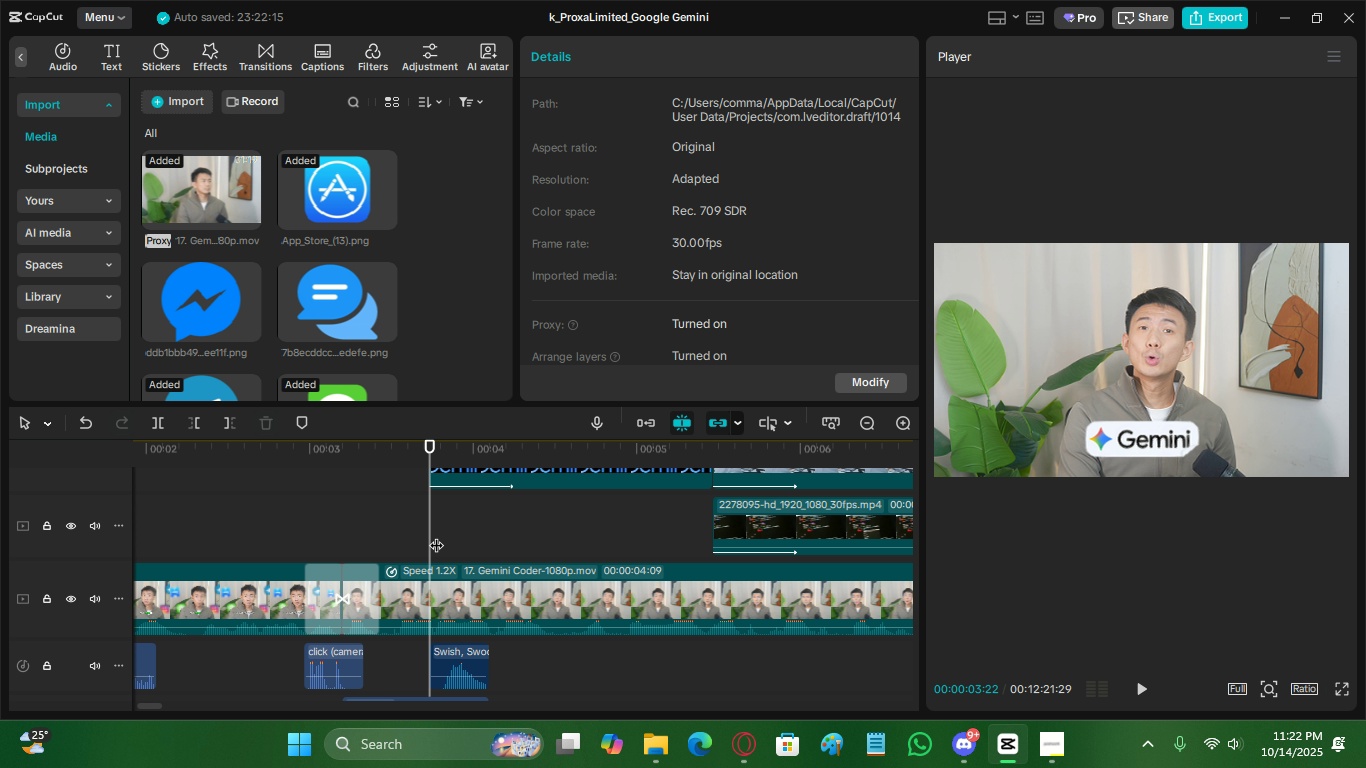 
left_click([422, 536])
 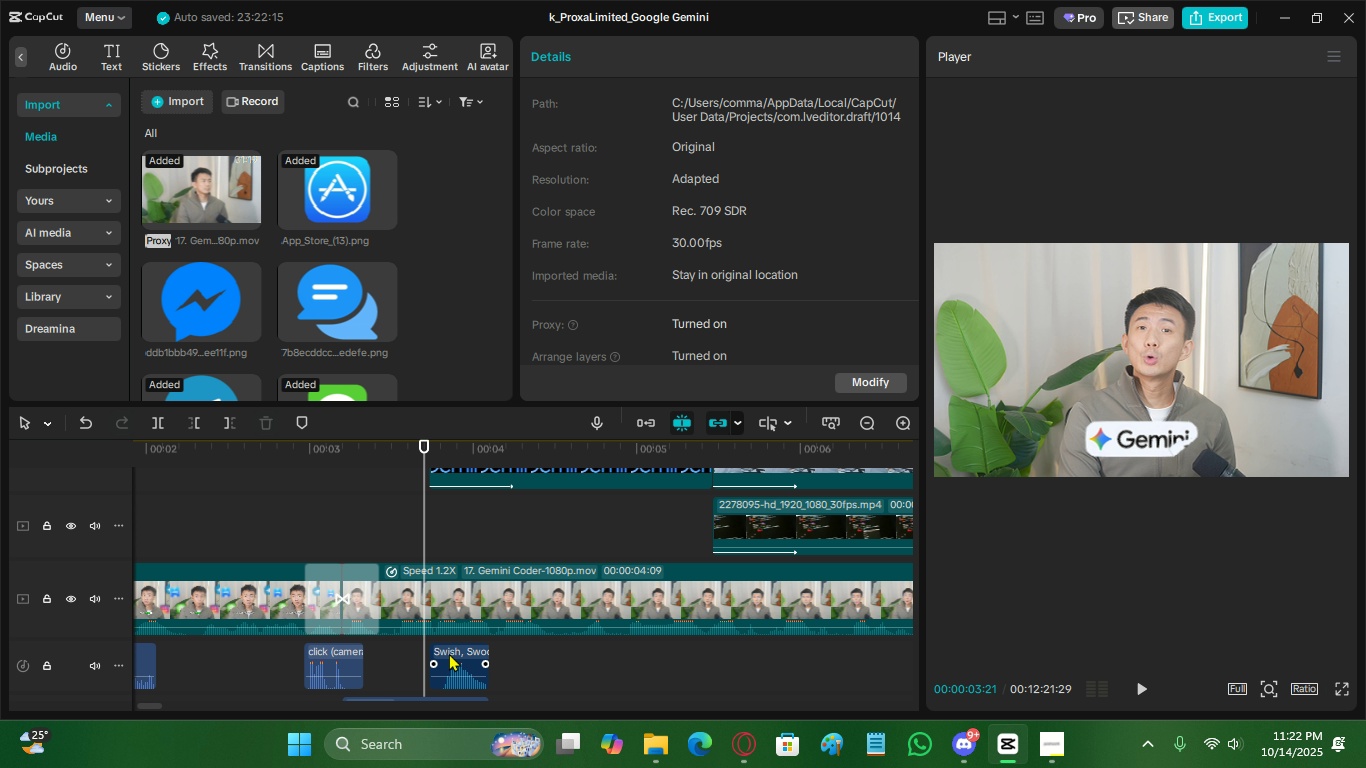 
left_click_drag(start_coordinate=[432, 655], to_coordinate=[442, 658])
 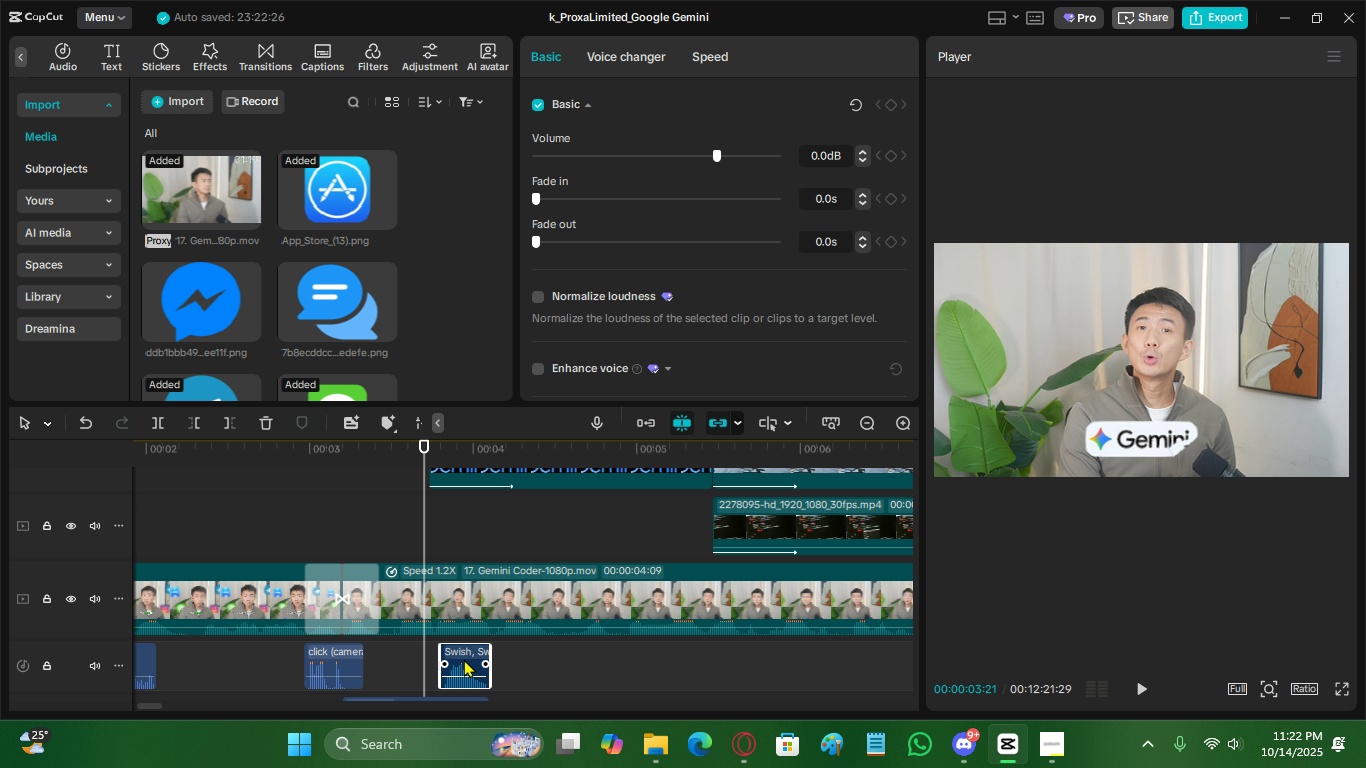 
left_click_drag(start_coordinate=[464, 659], to_coordinate=[457, 660])
 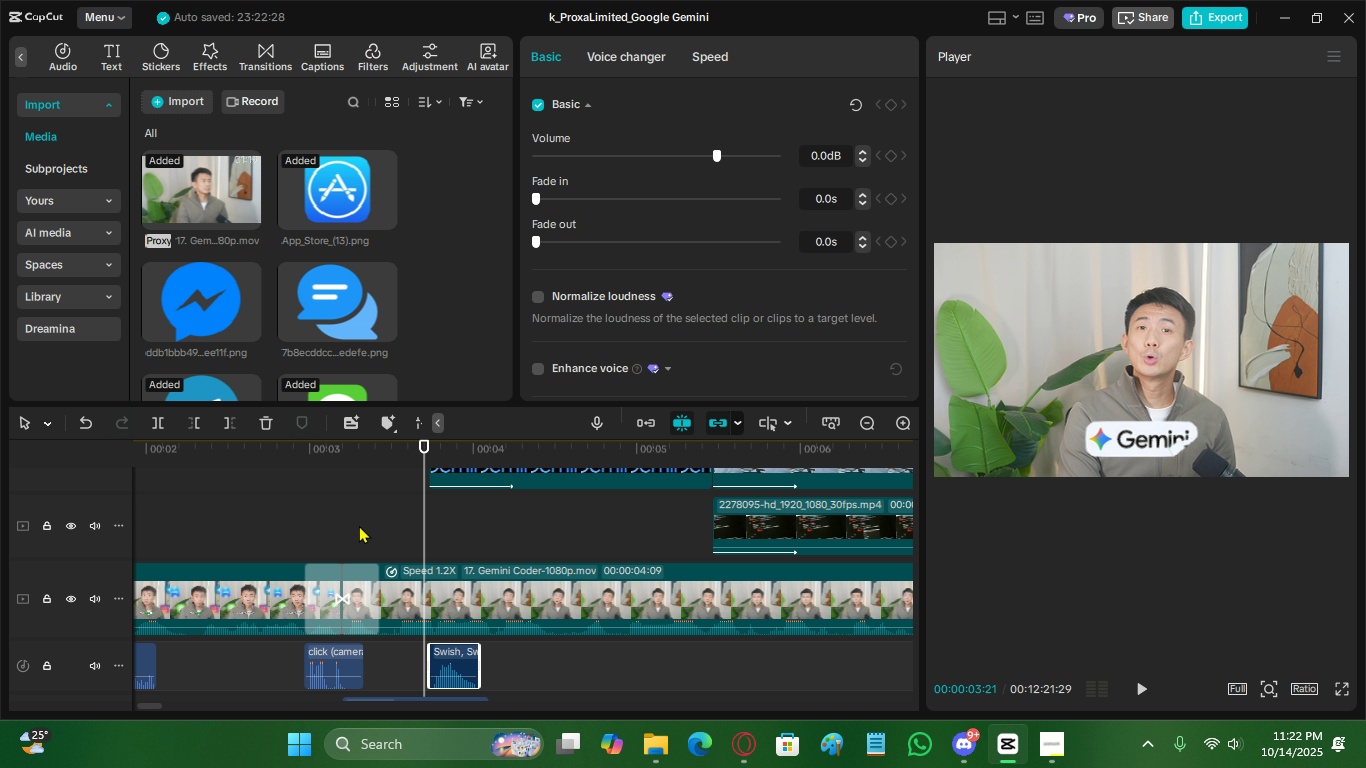 
left_click([359, 525])
 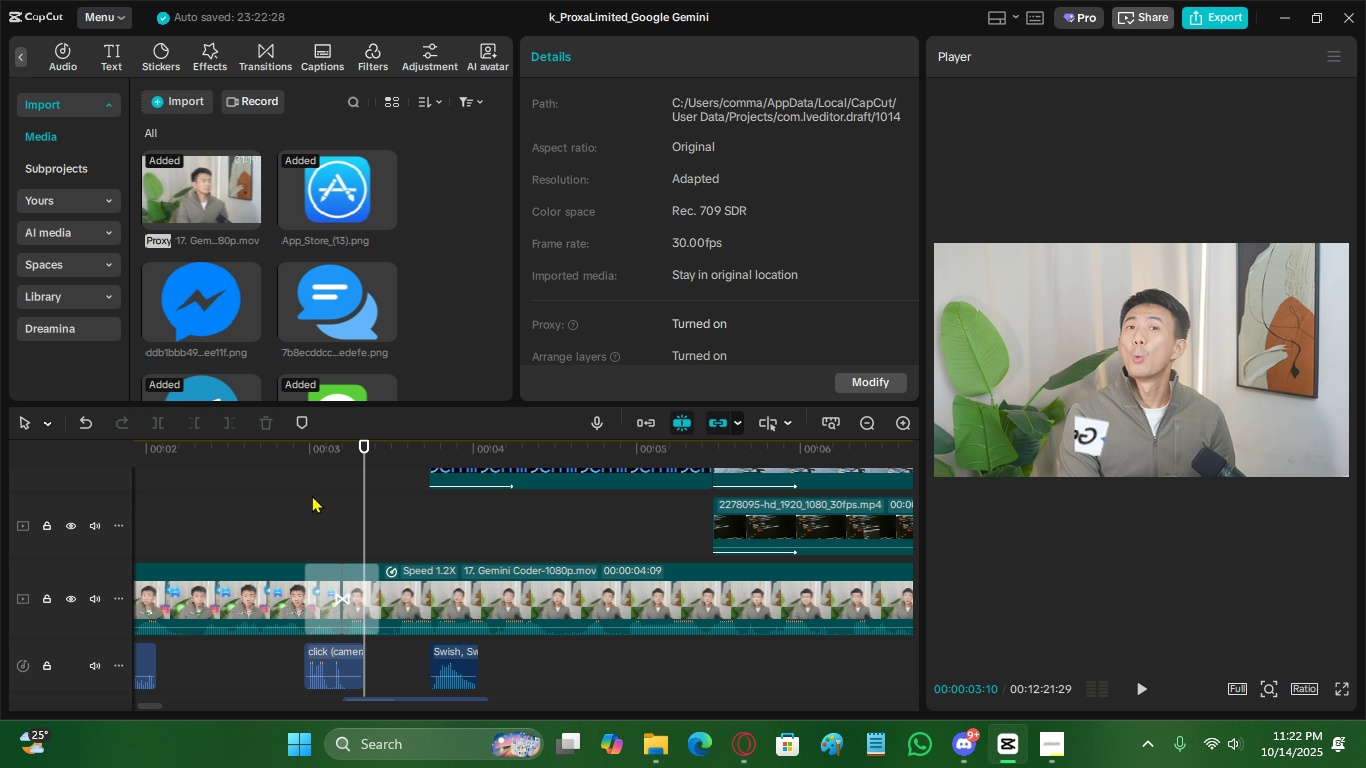 
left_click([311, 498])
 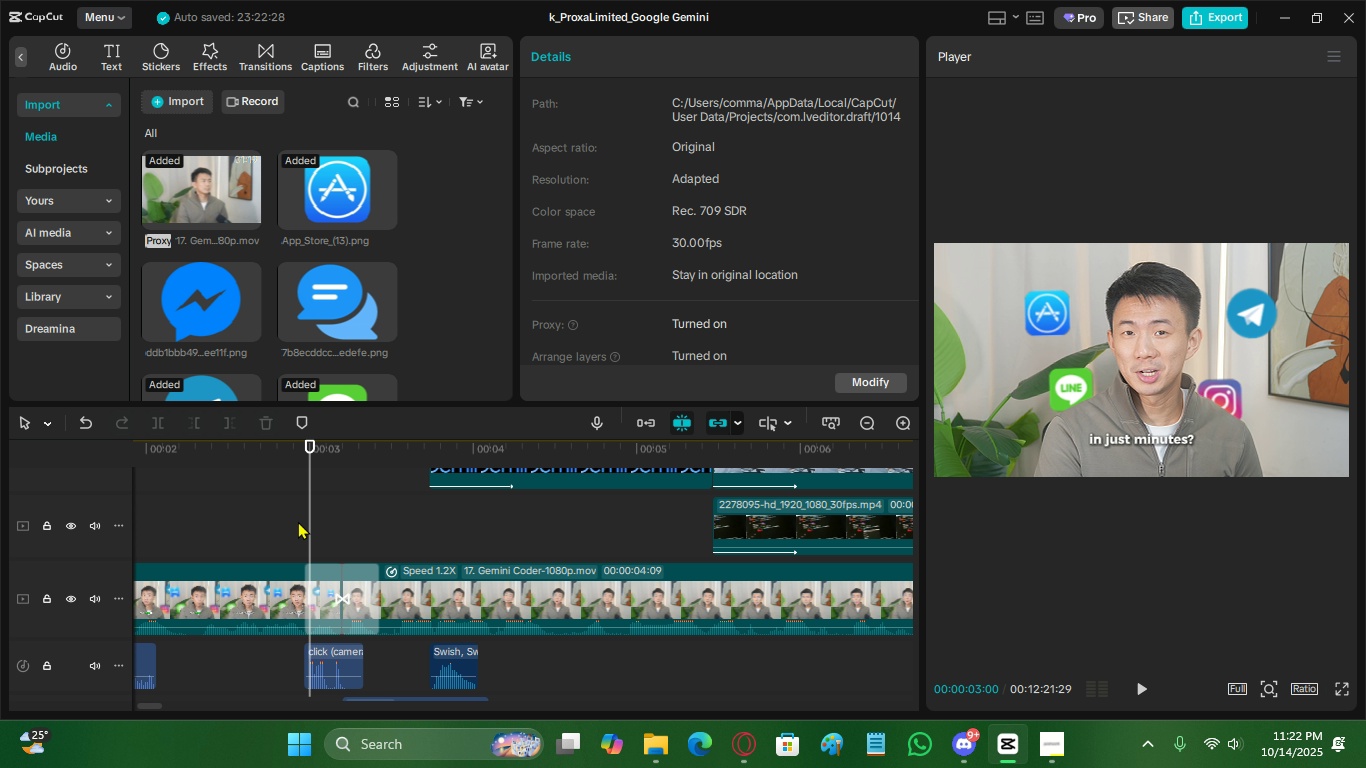 
left_click([298, 521])
 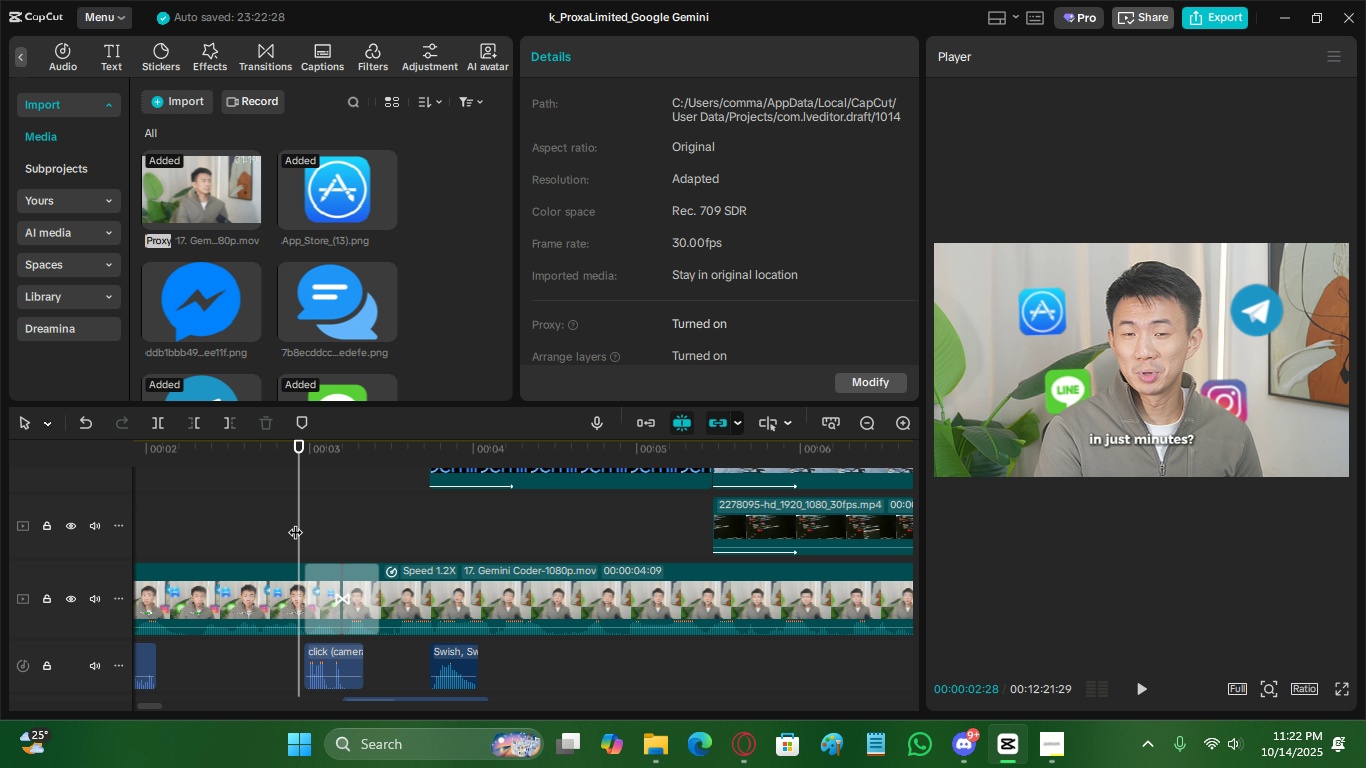 
wait(15.48)
 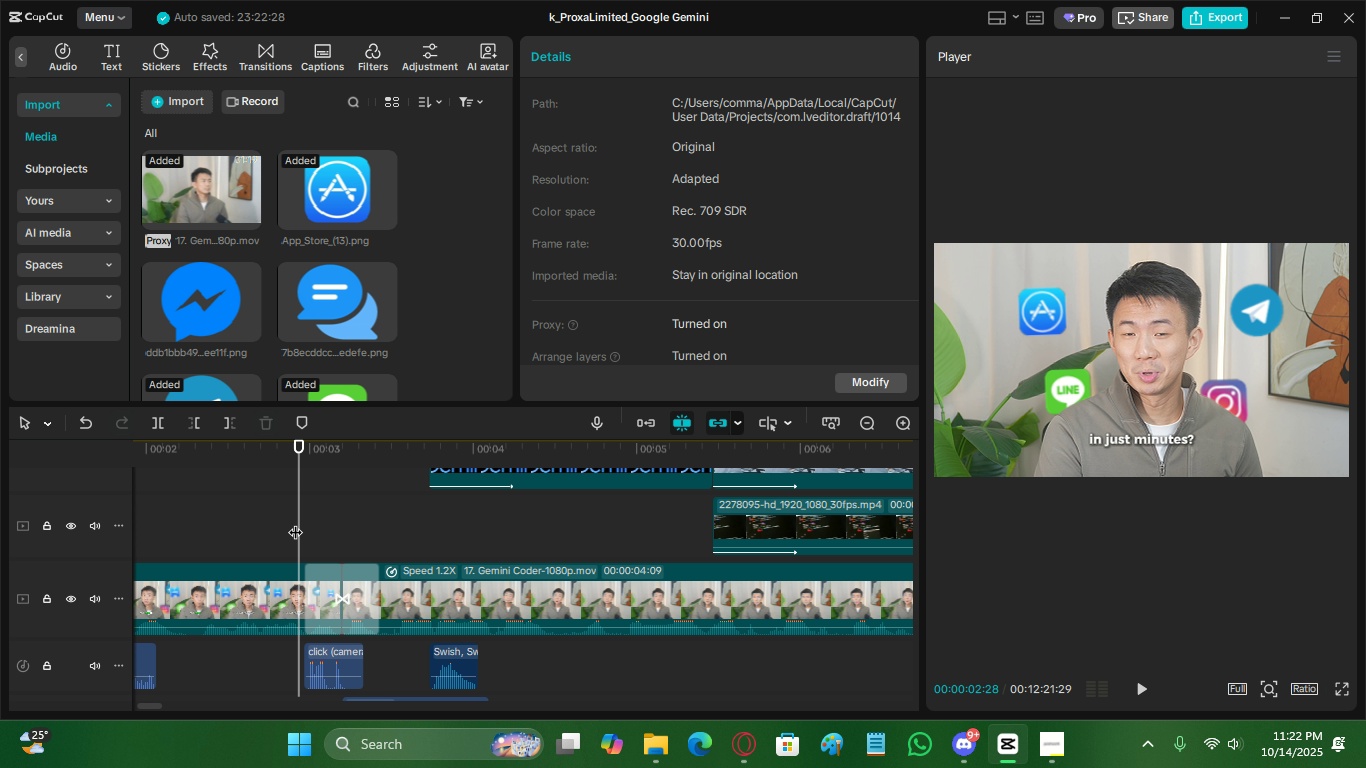 
left_click([285, 455])
 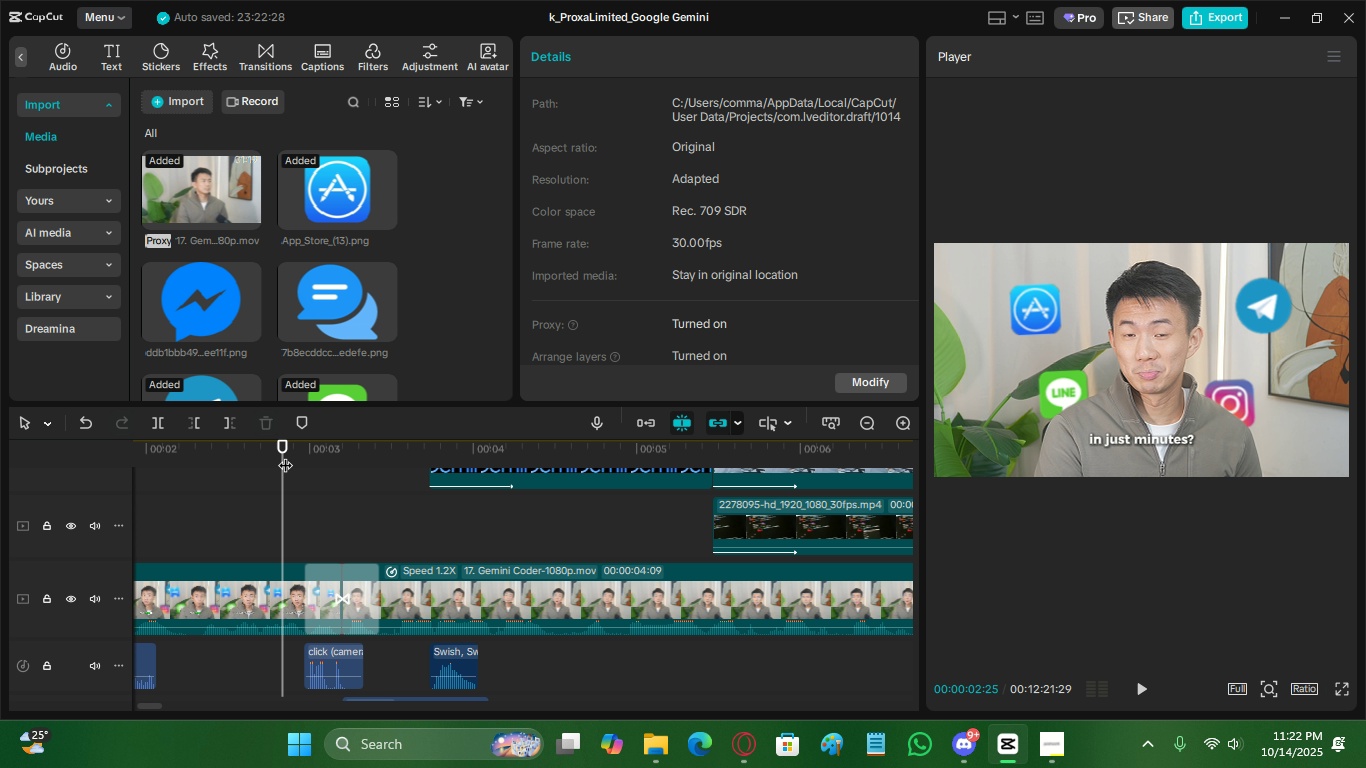 
key(Control+S)
 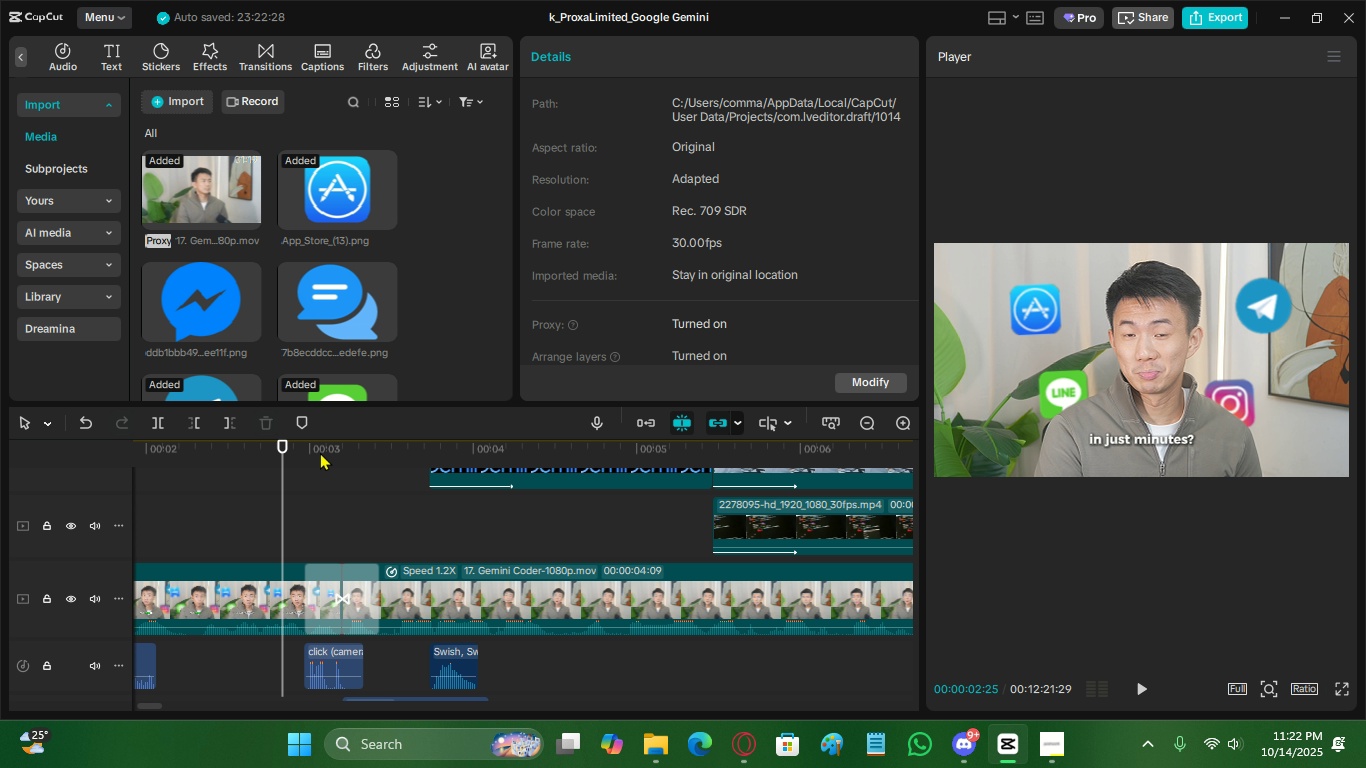 
left_click_drag(start_coordinate=[308, 452], to_coordinate=[431, 467])
 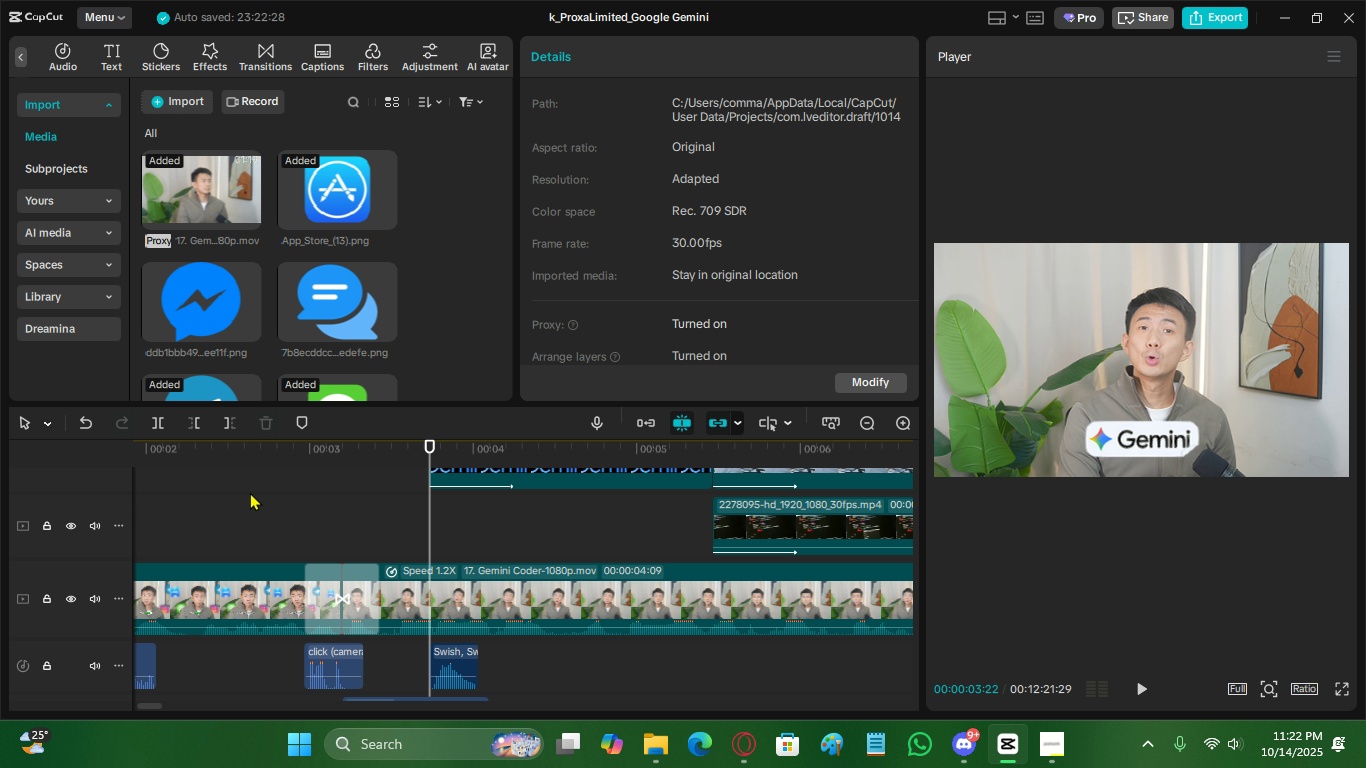 
left_click([252, 486])
 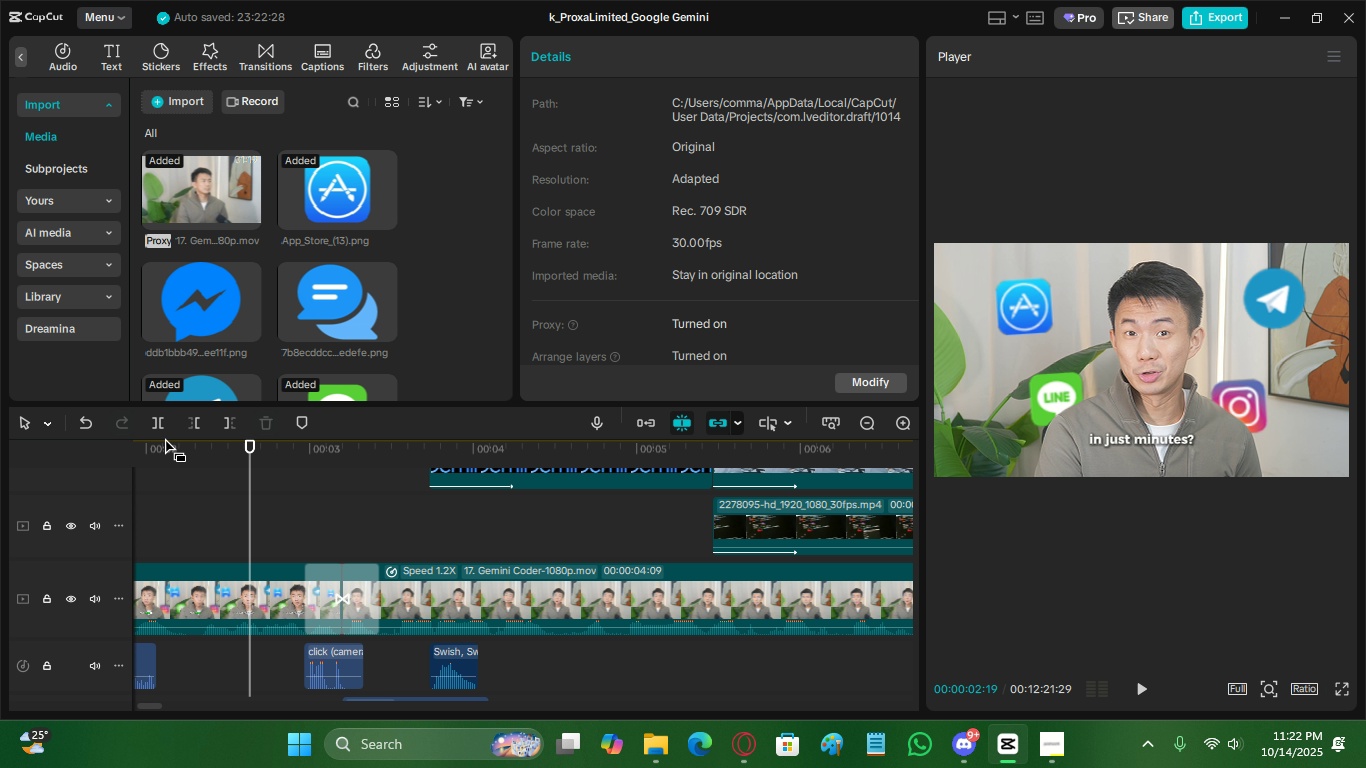 
left_click_drag(start_coordinate=[157, 451], to_coordinate=[24, 446])
 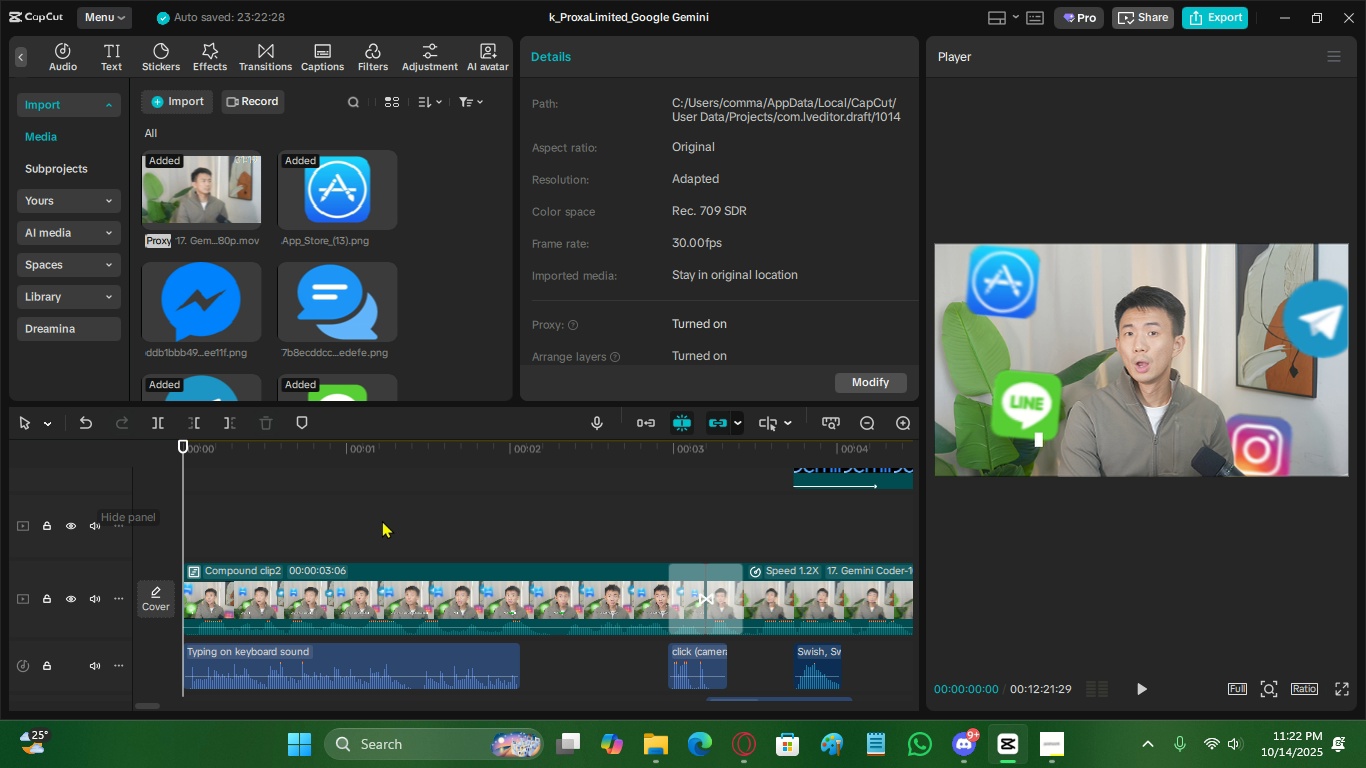 
key(Space)
 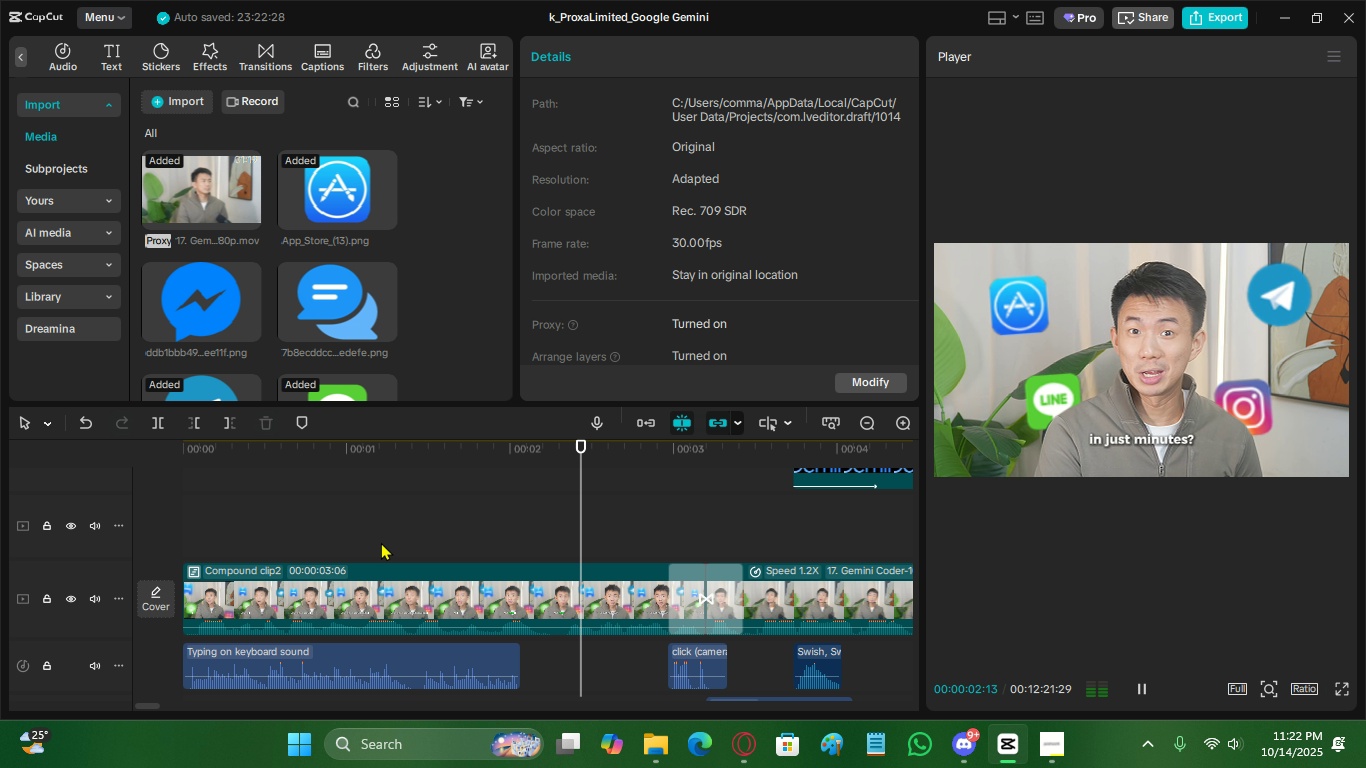 
left_click([398, 465])
 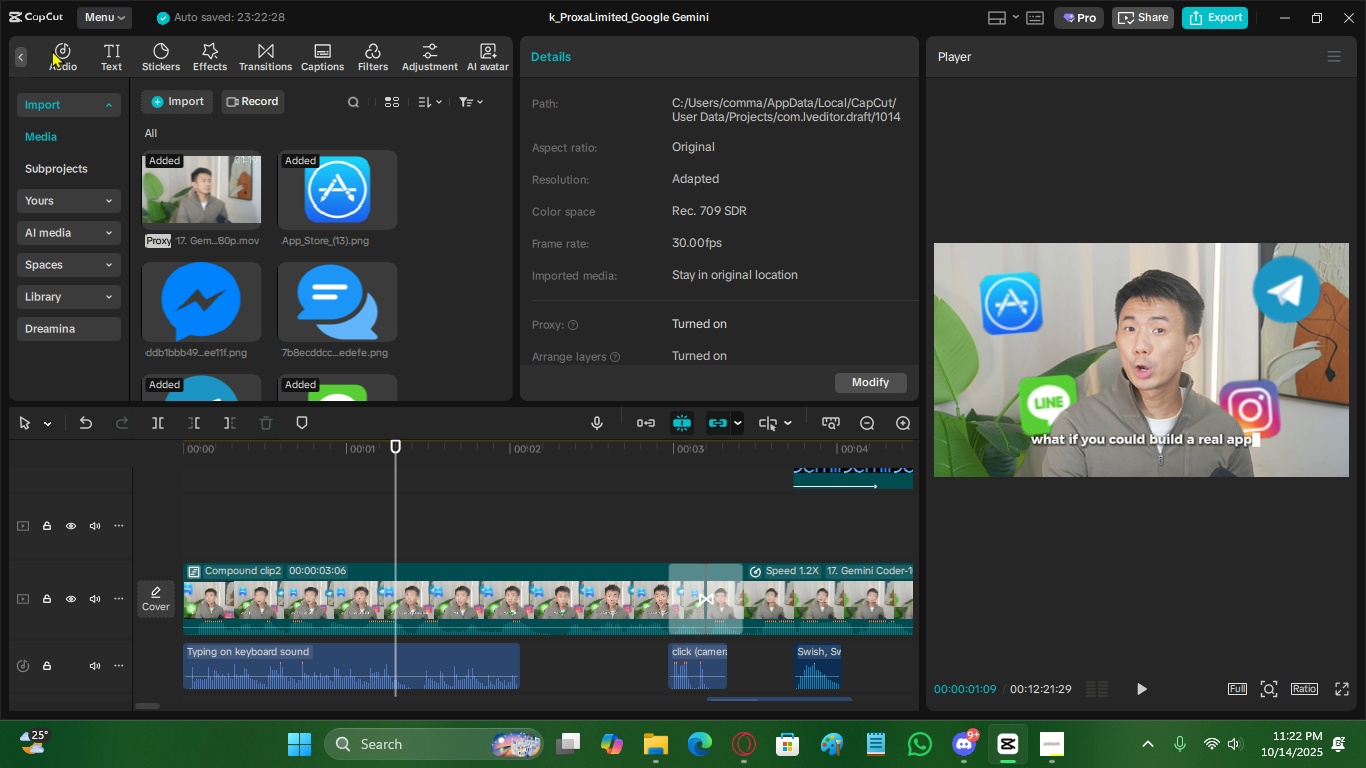 
left_click([53, 48])
 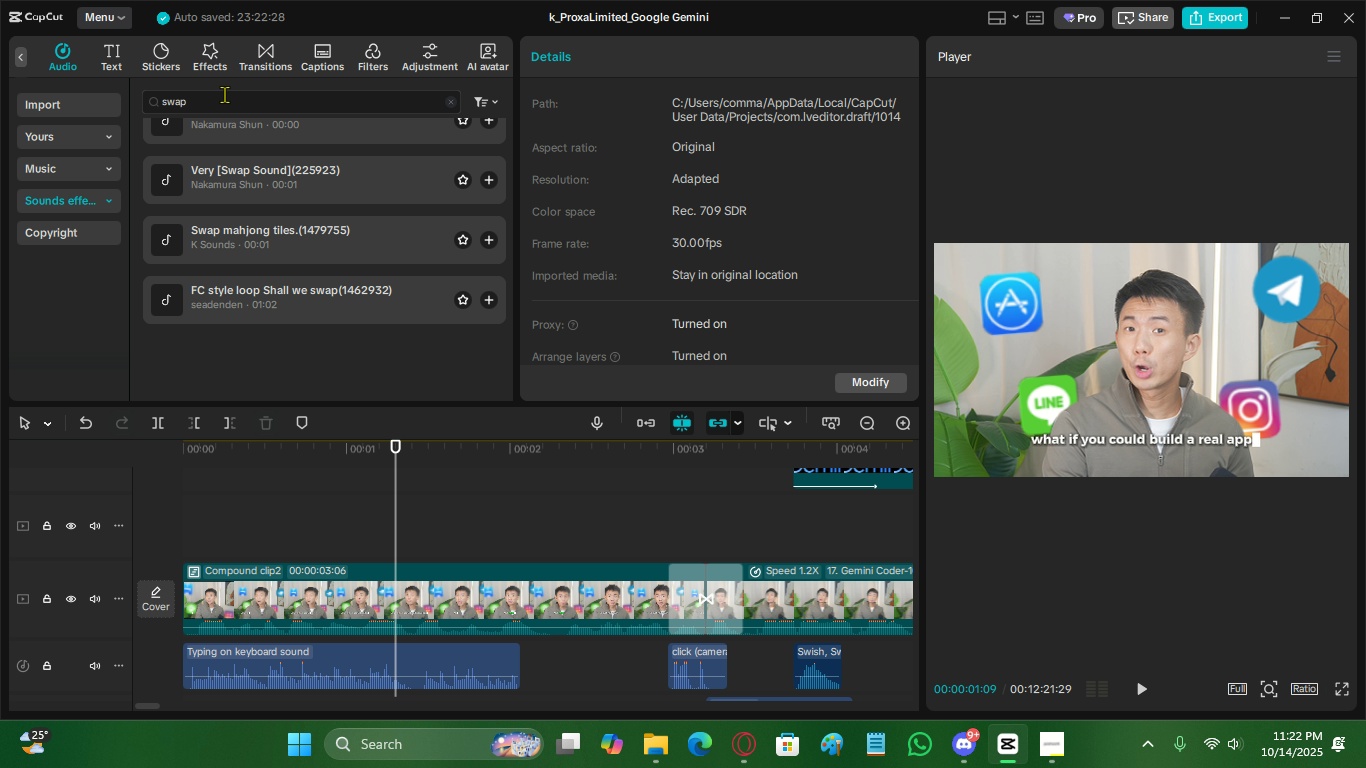 
left_click([224, 94])
 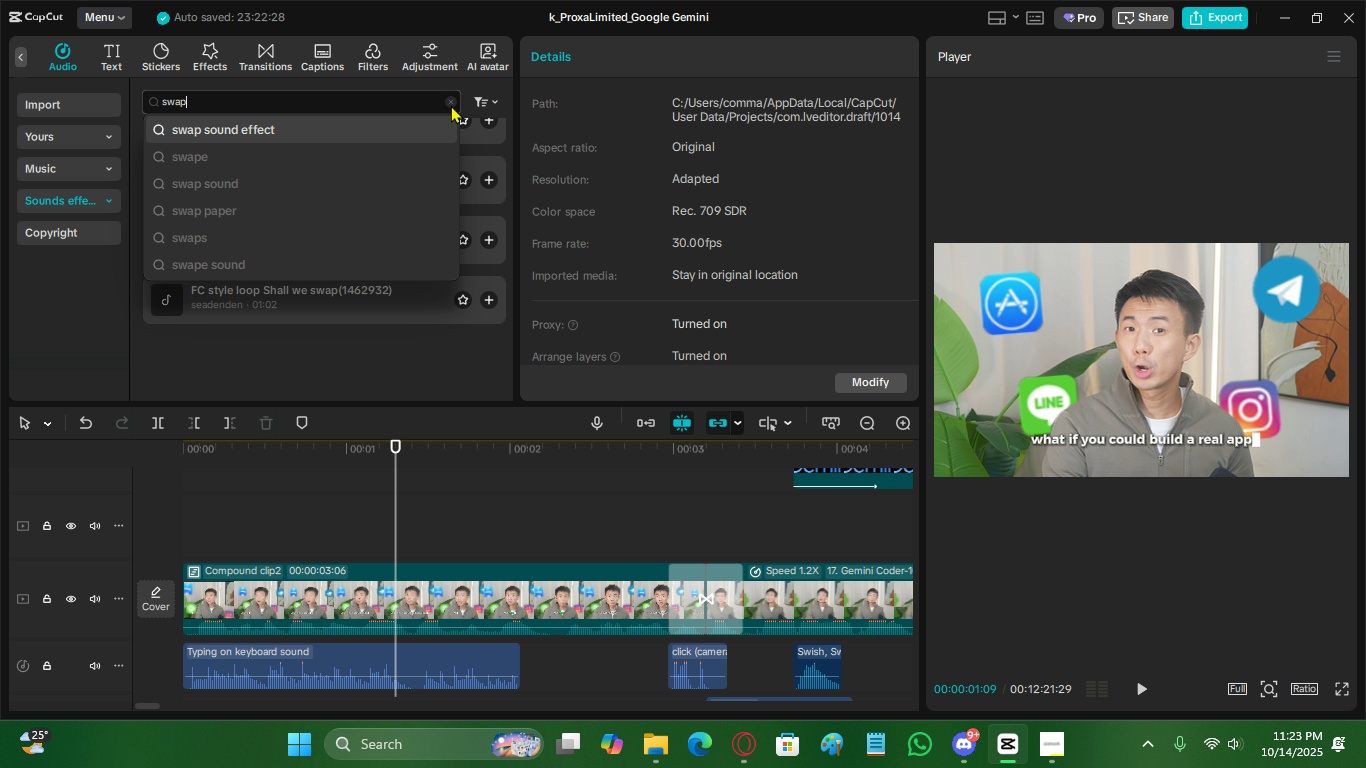 
left_click([451, 105])
 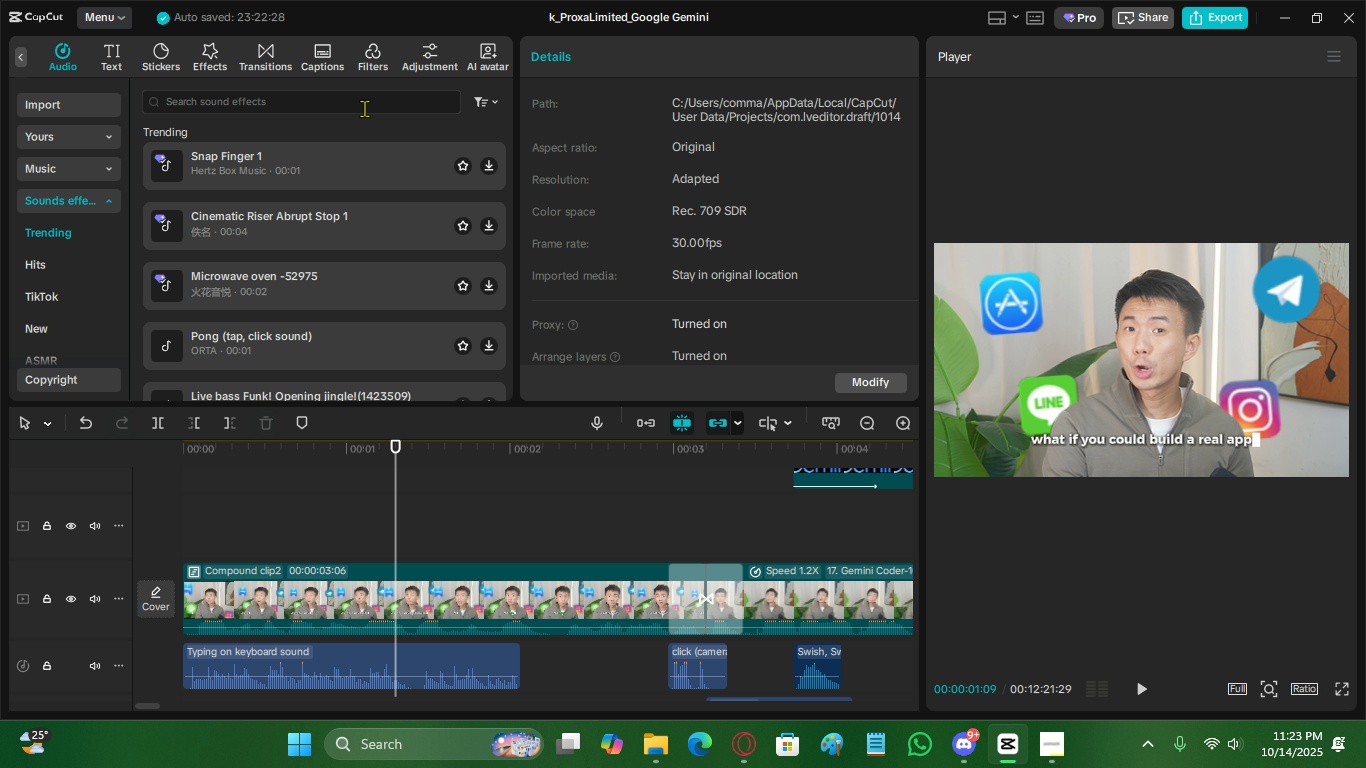 
left_click([364, 108])
 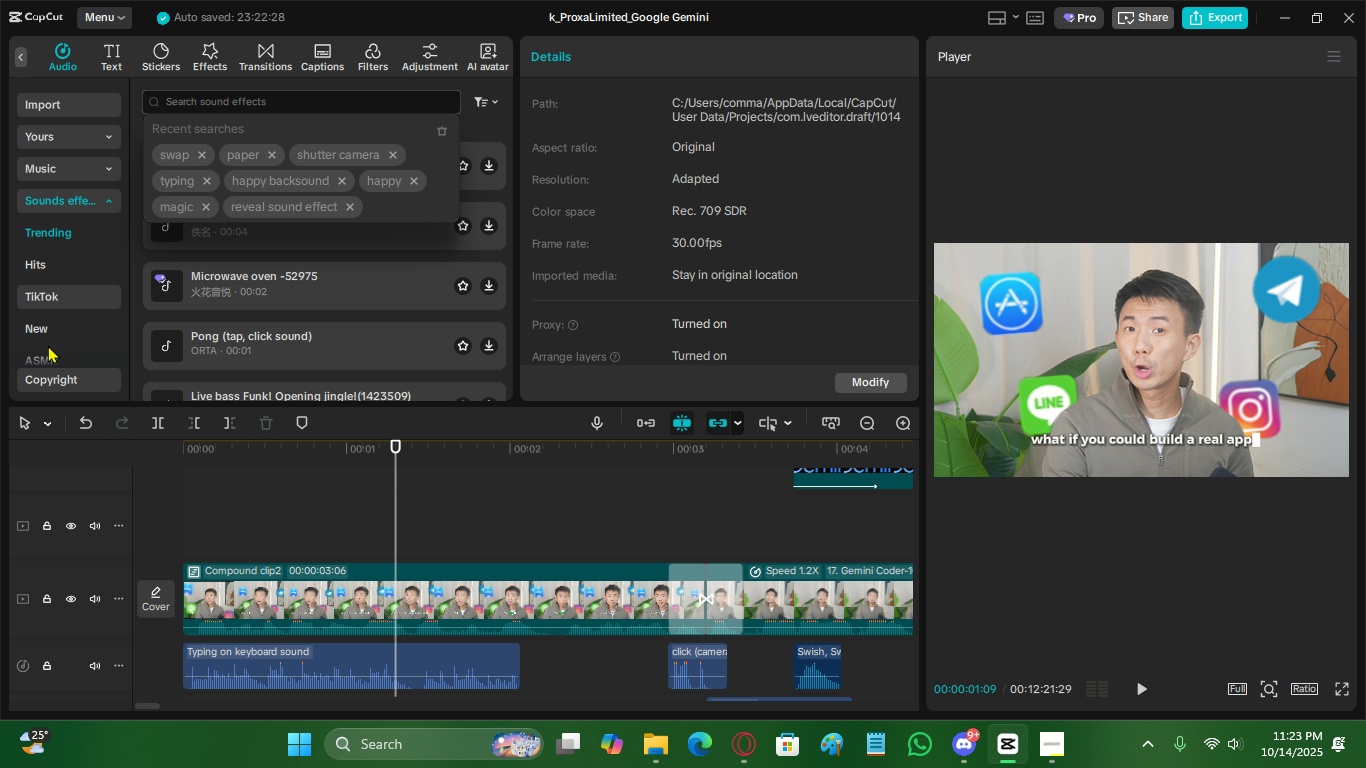 
scroll: coordinate [74, 257], scroll_direction: up, amount: 7.0
 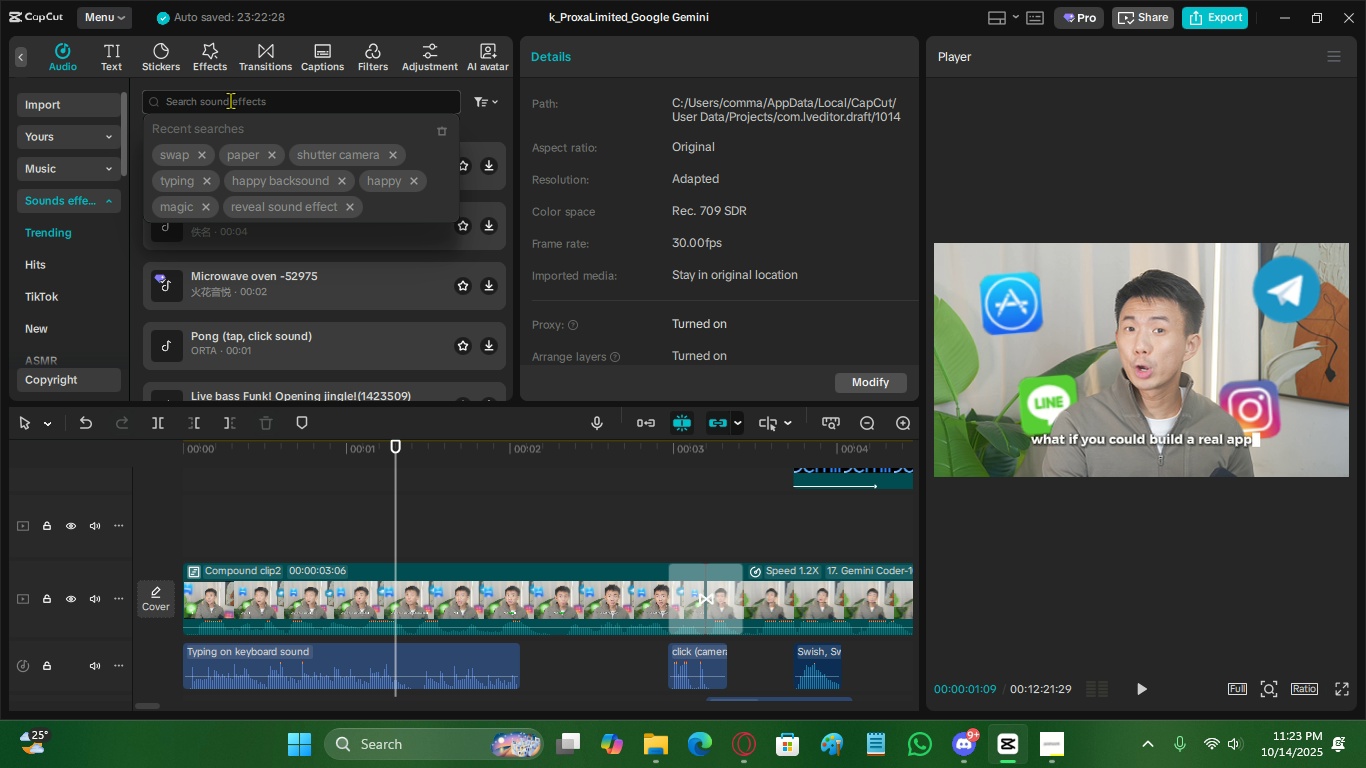 
left_click([230, 100])
 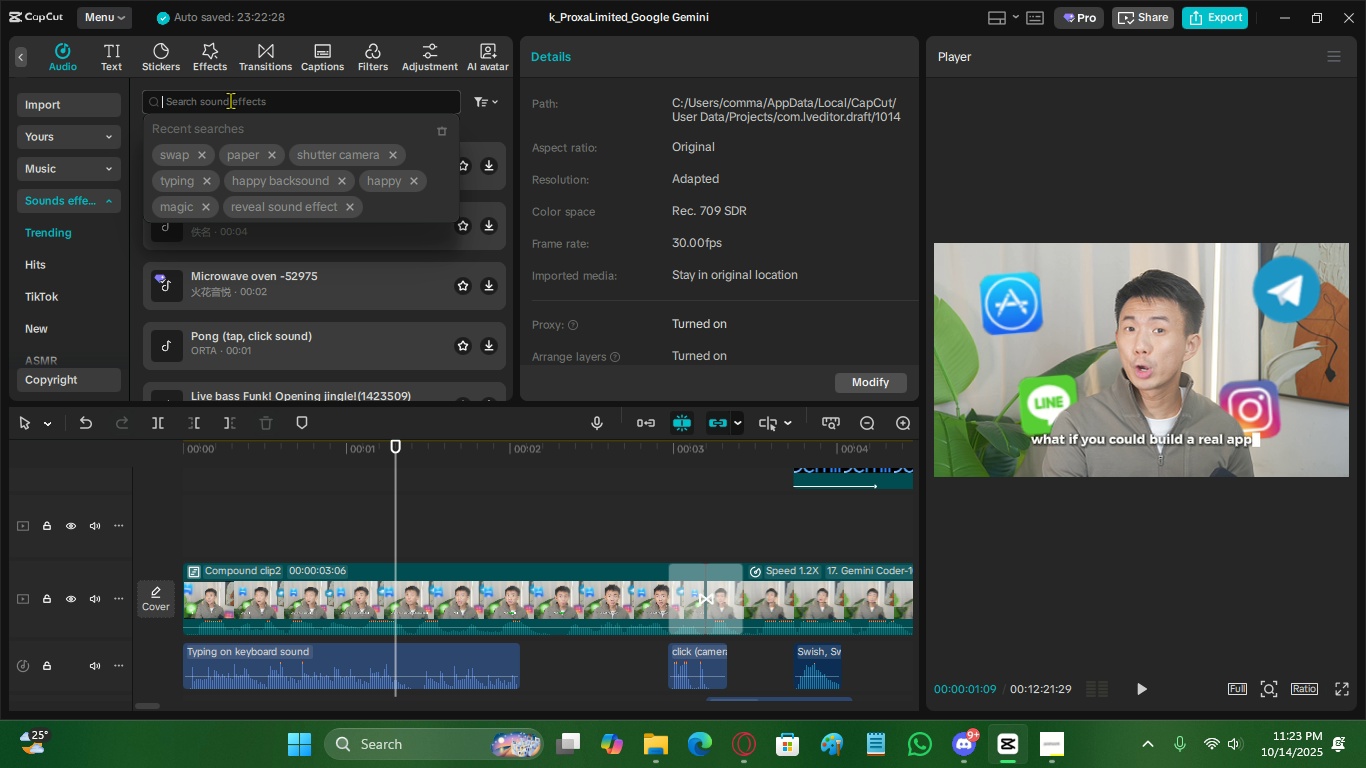 
type(right)
 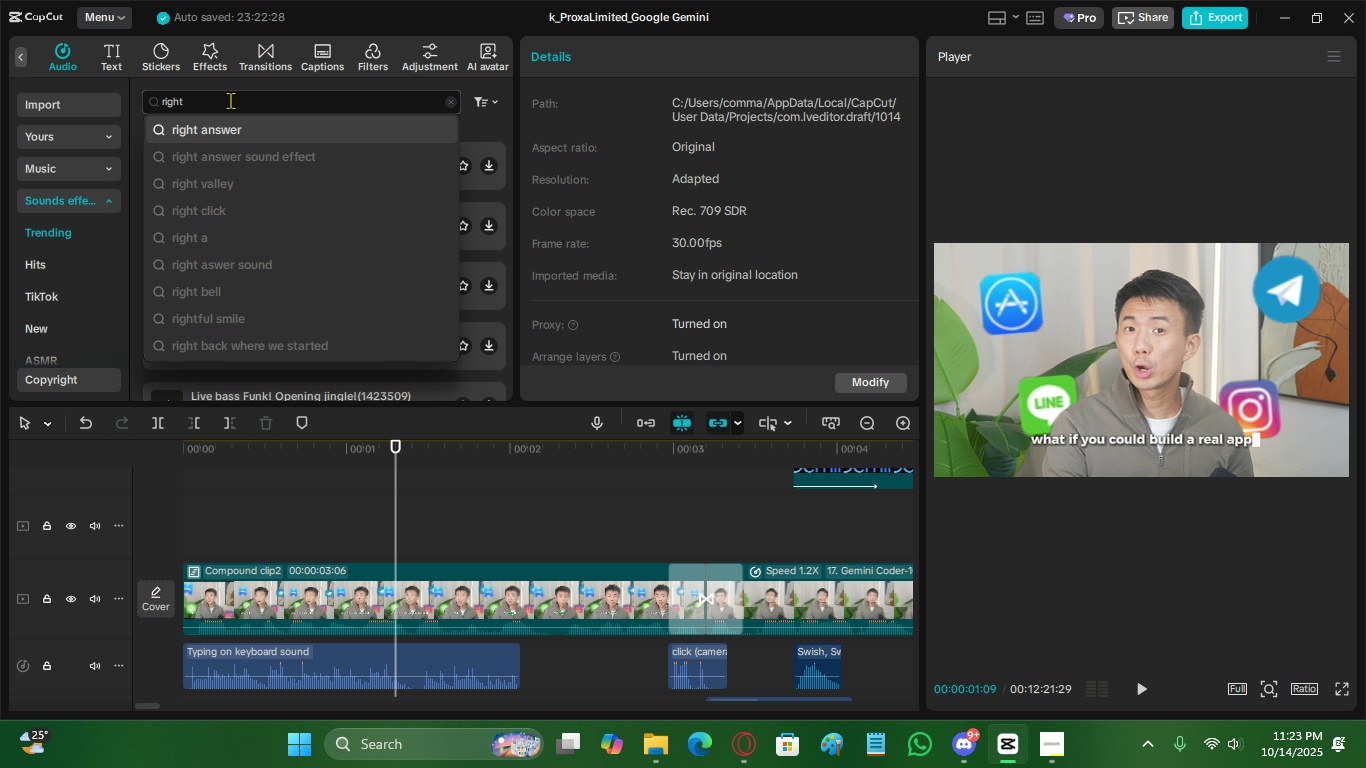 
key(Enter)
 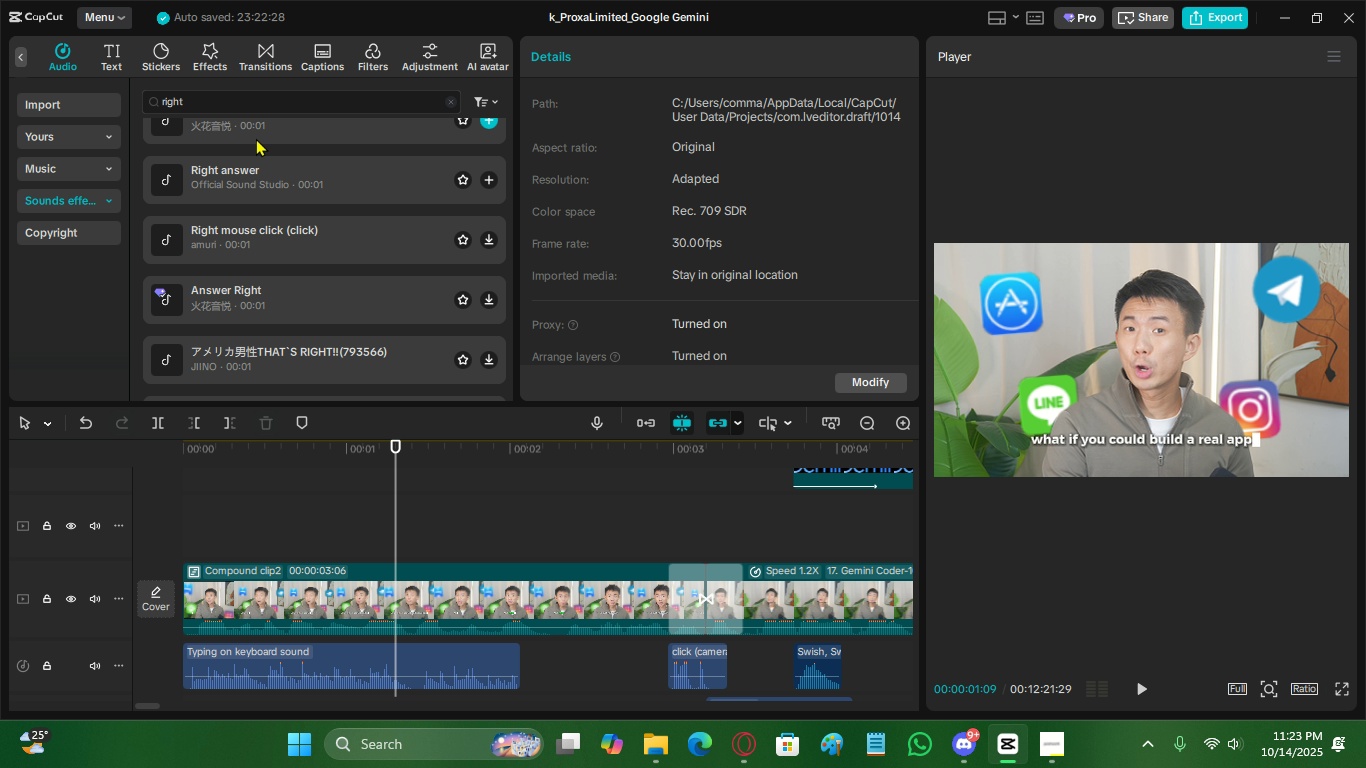 
scroll: coordinate [263, 190], scroll_direction: up, amount: 7.0
 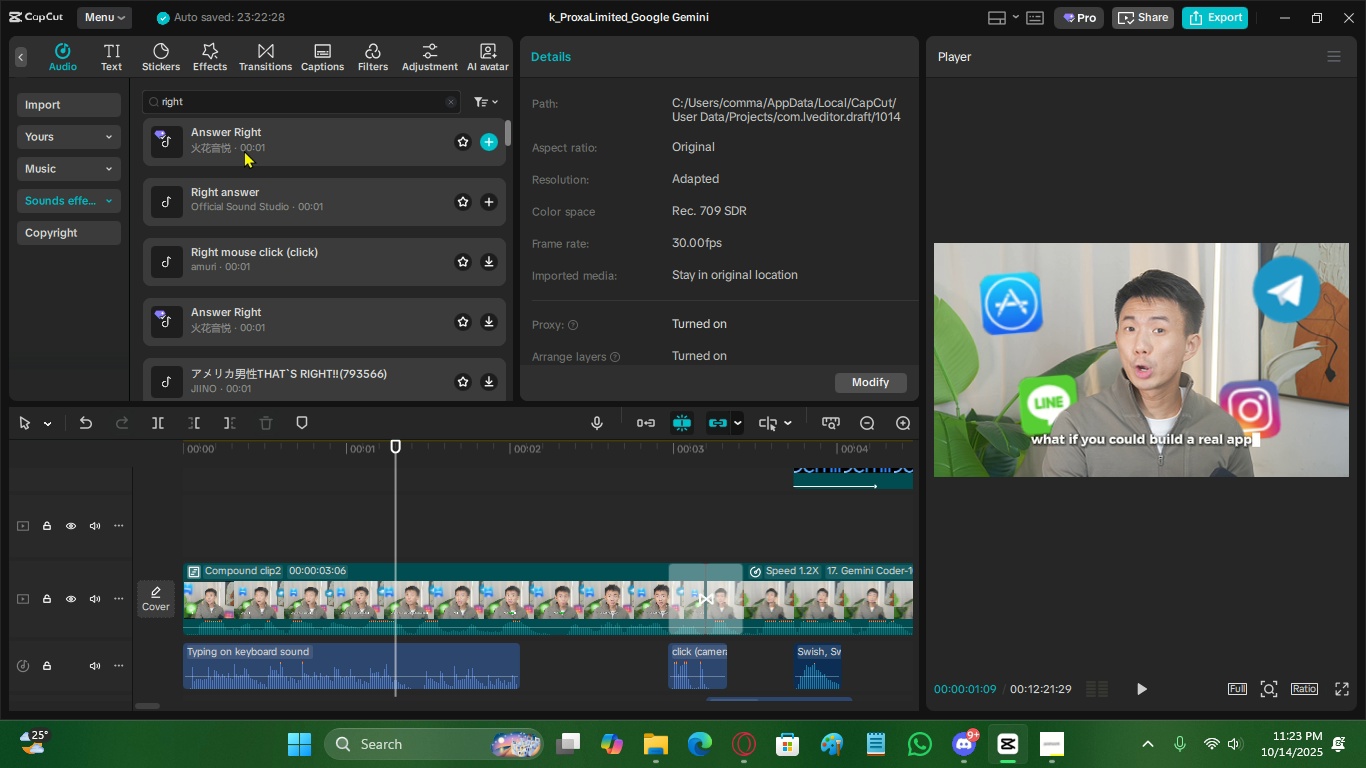 
left_click([244, 150])
 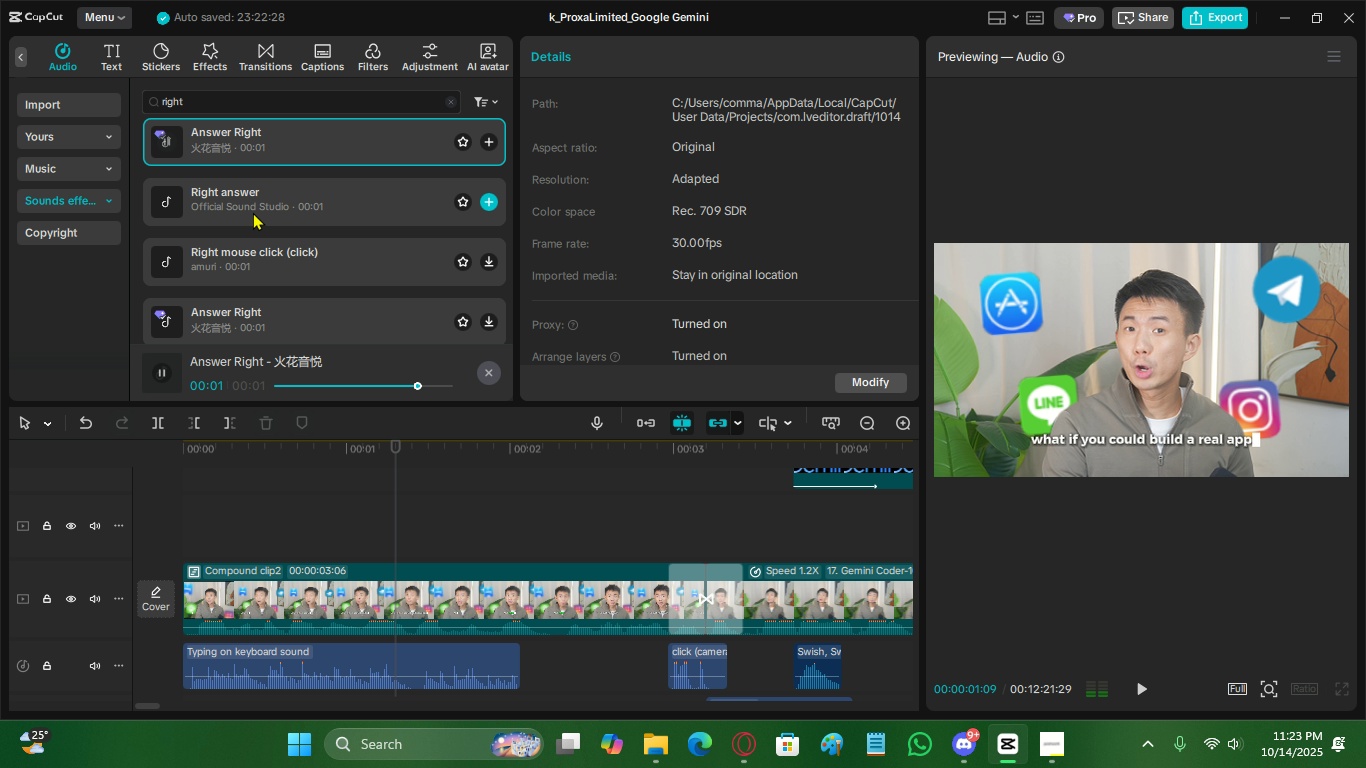 
left_click([253, 212])
 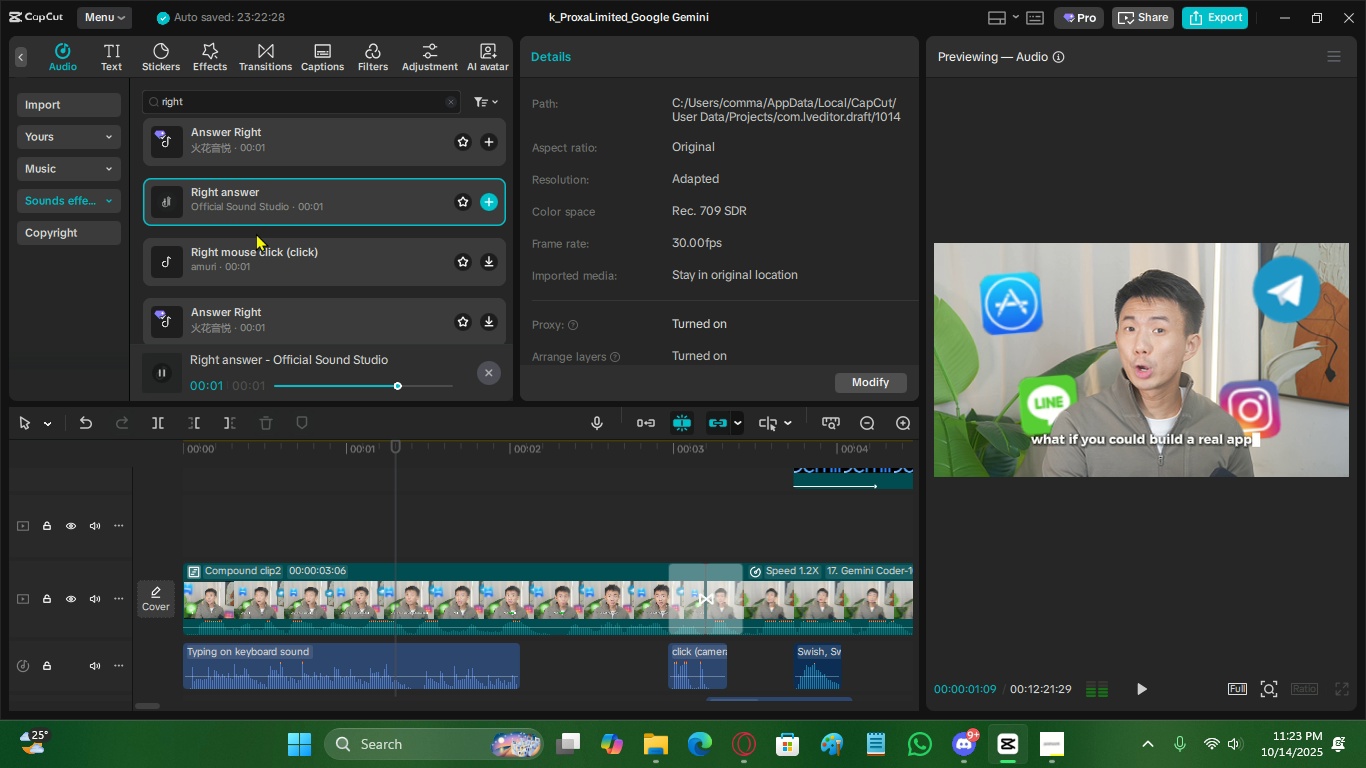 
left_click([258, 257])
 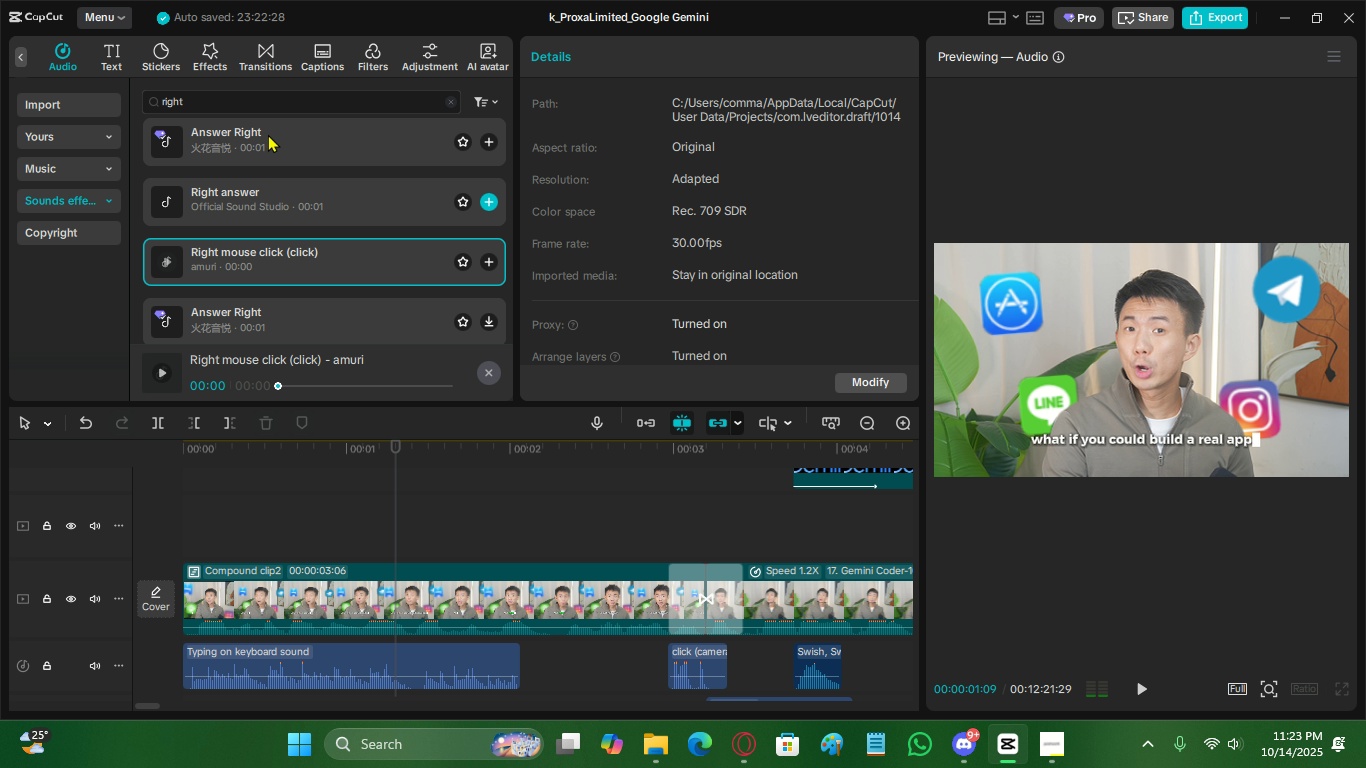 
left_click([265, 109])
 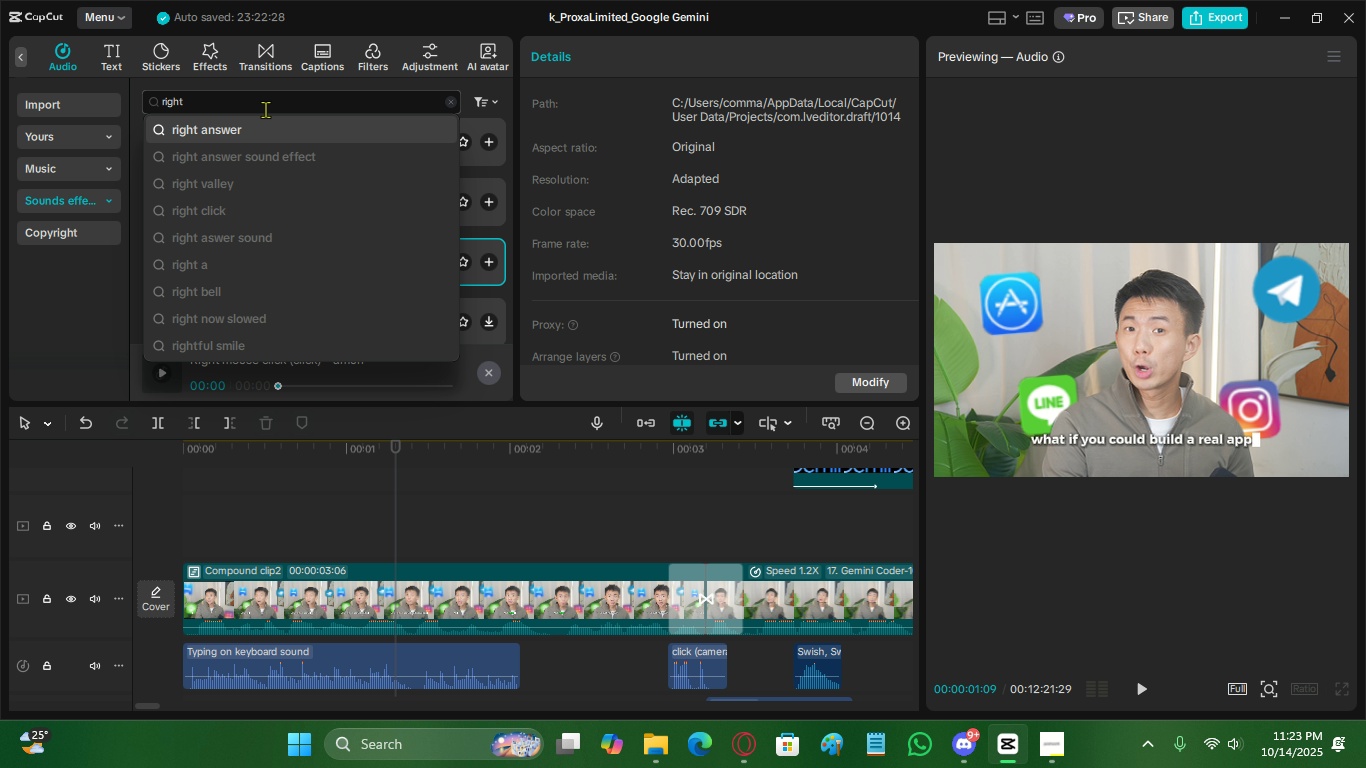 
key(Control+A)
 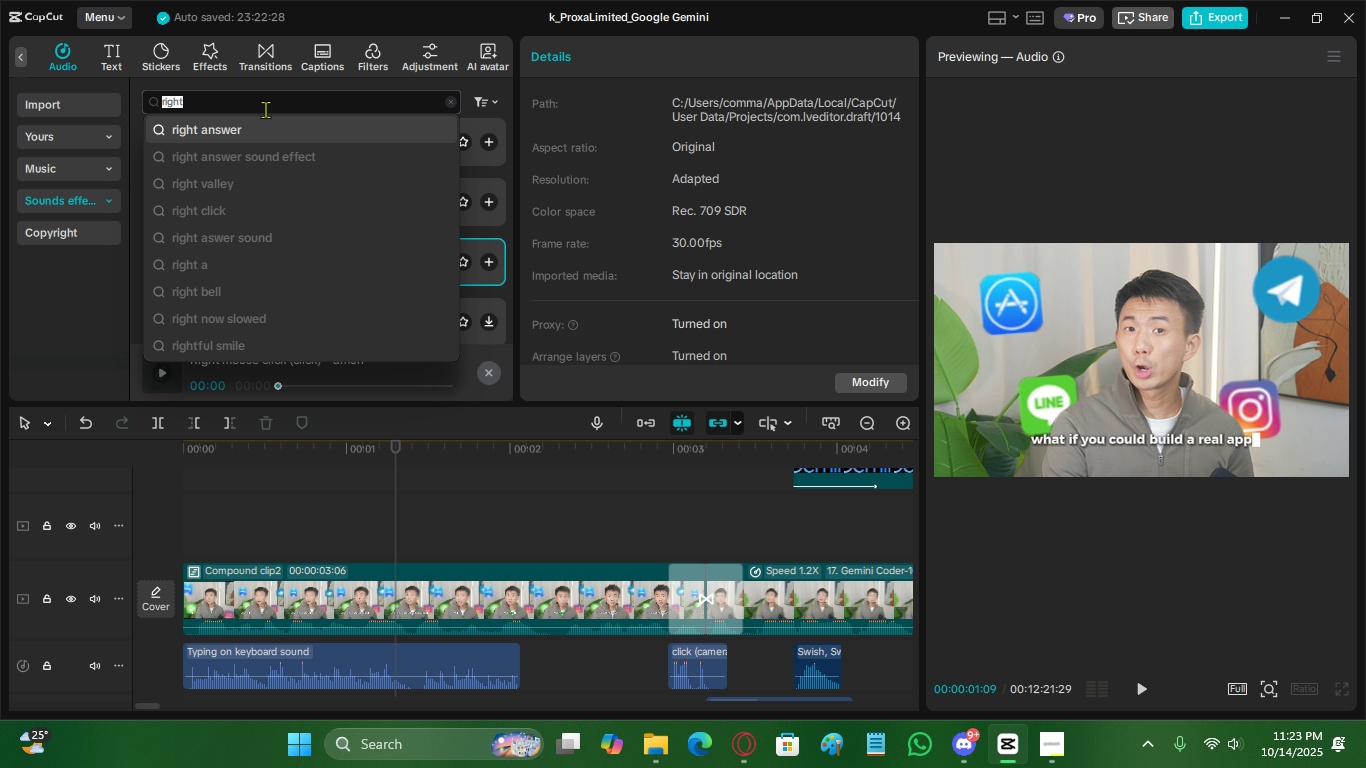 
type(cash)
 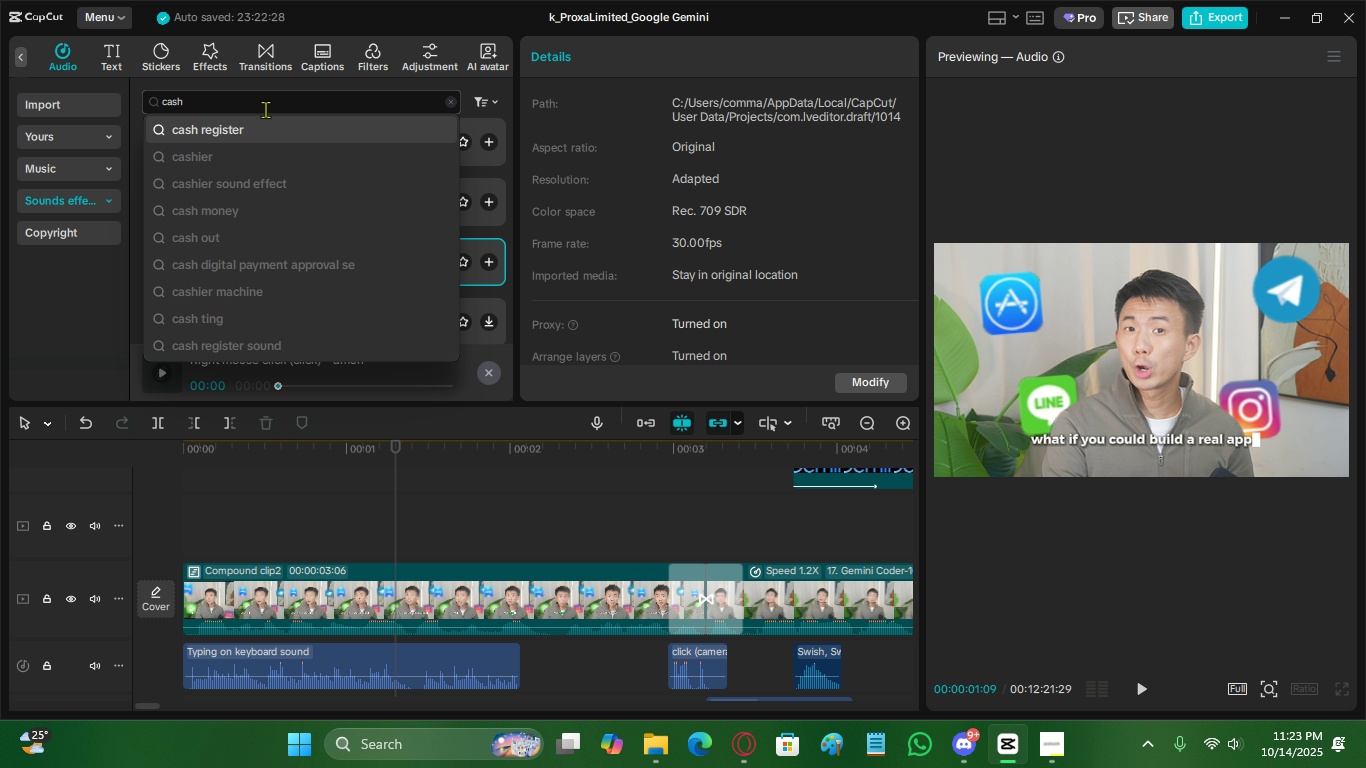 
key(Enter)
 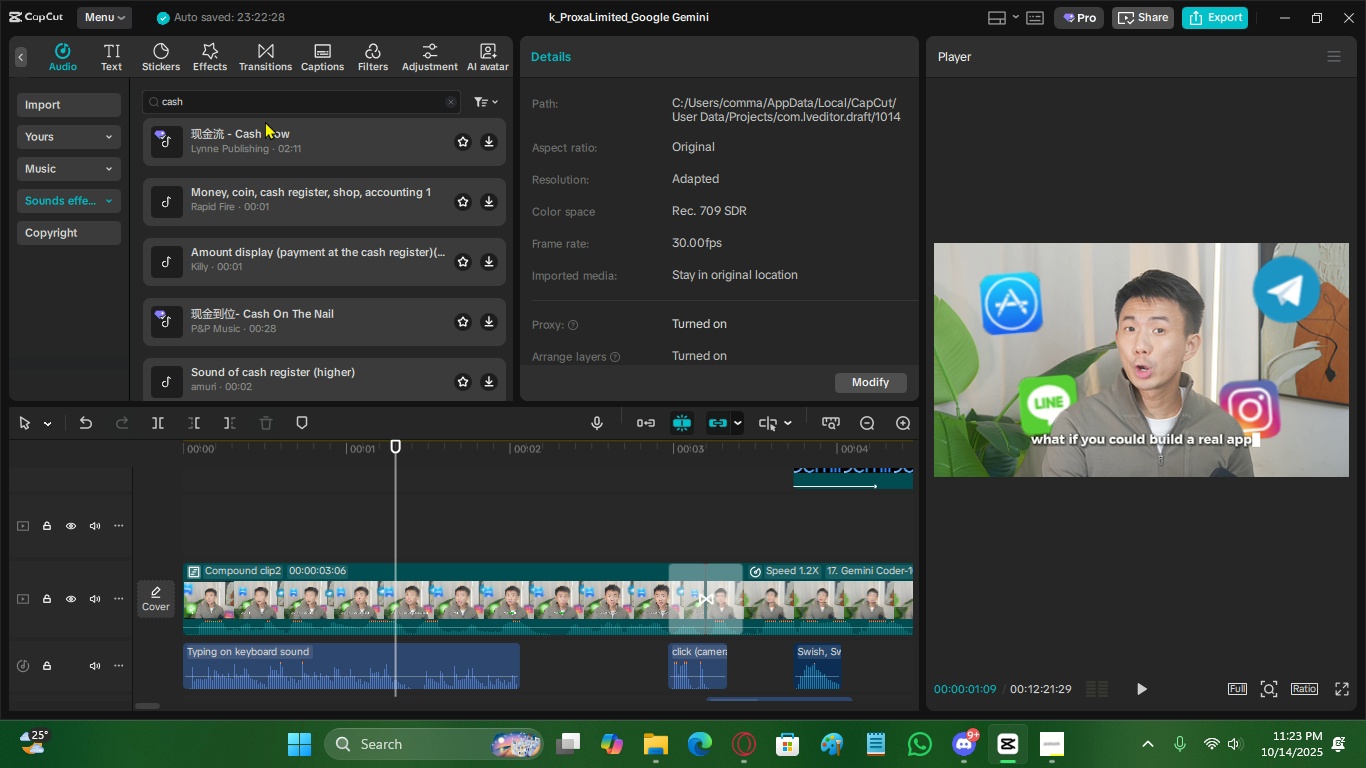 
left_click([264, 132])
 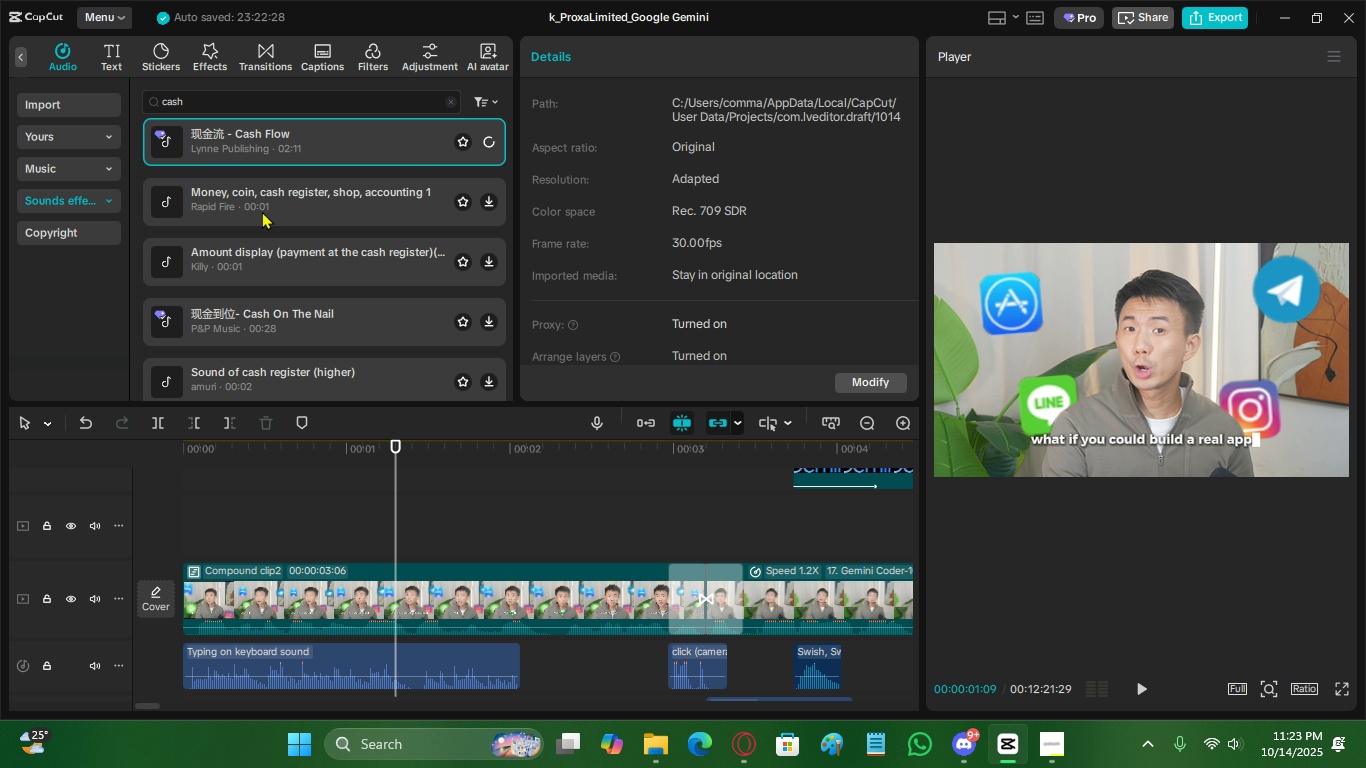 
left_click([262, 221])
 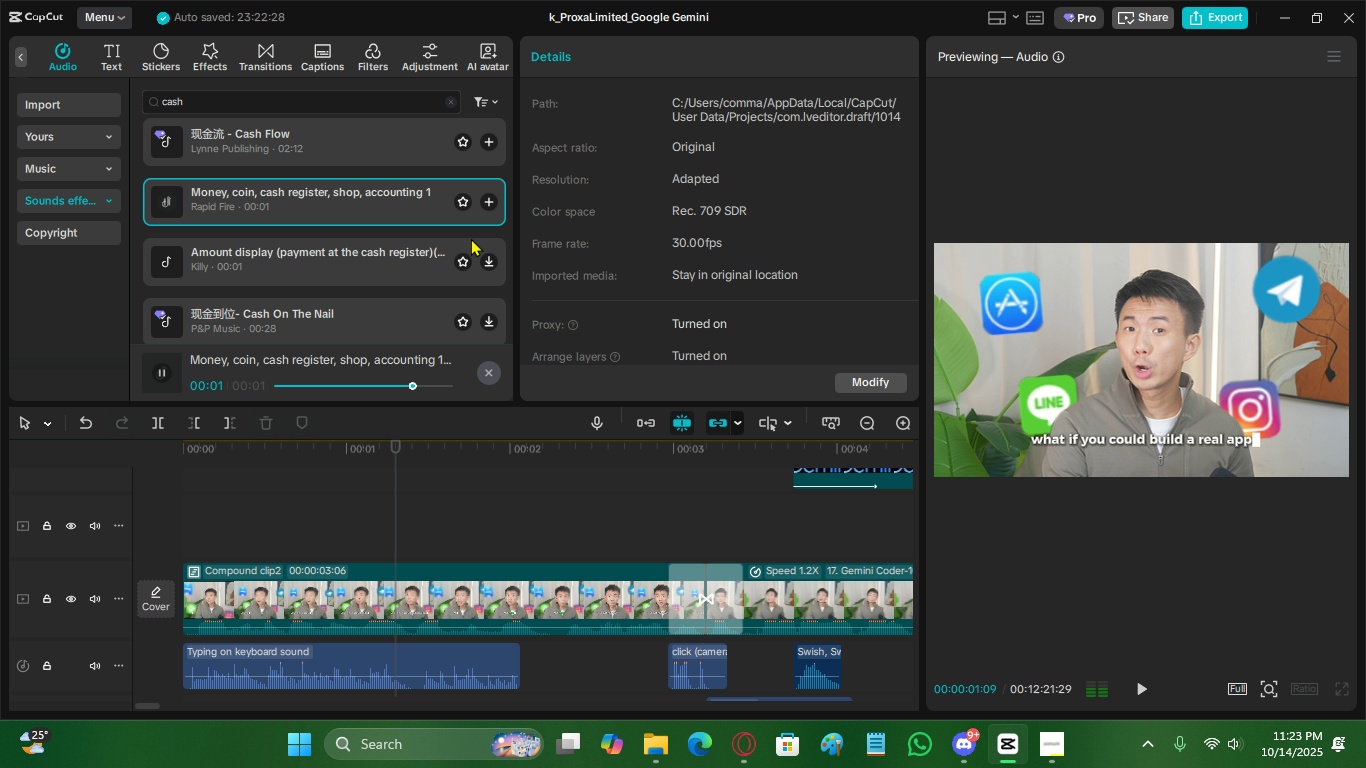 
left_click([490, 205])
 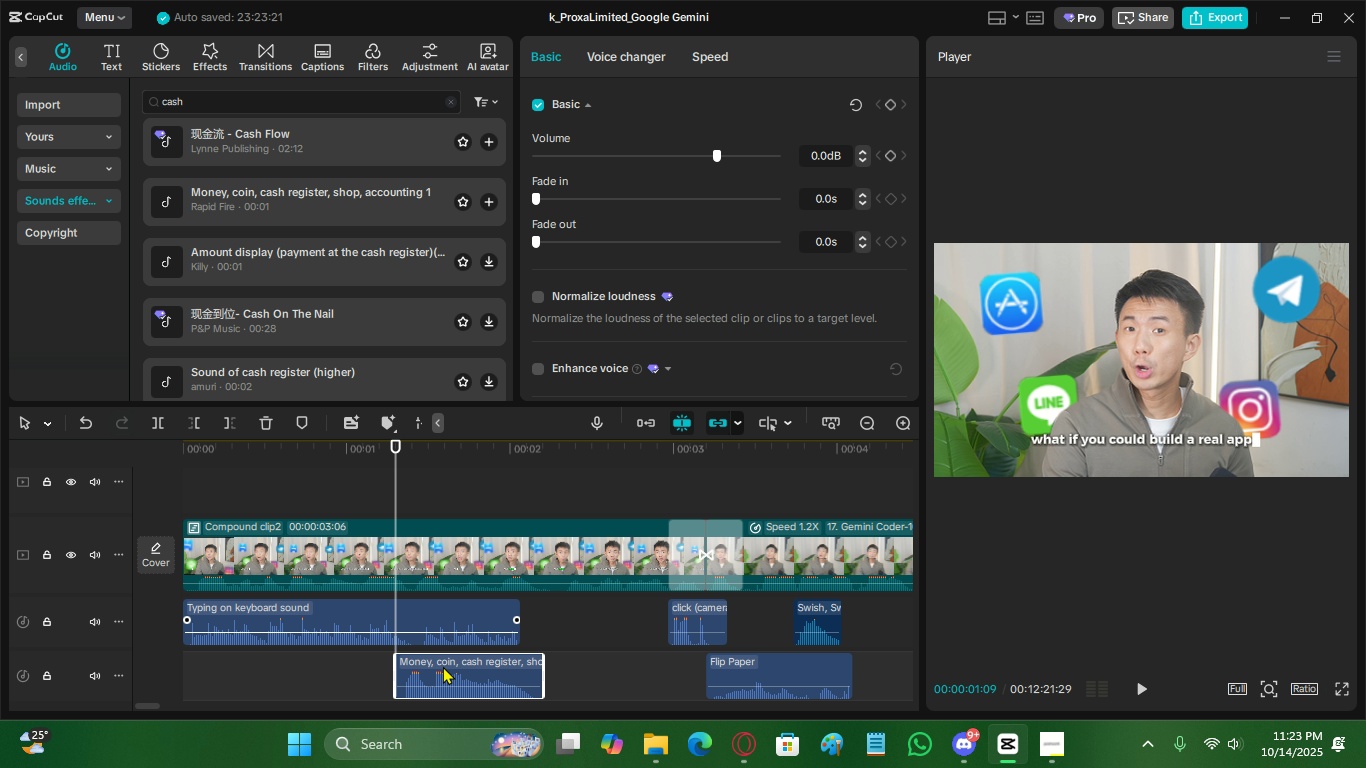 
left_click_drag(start_coordinate=[443, 666], to_coordinate=[318, 676])
 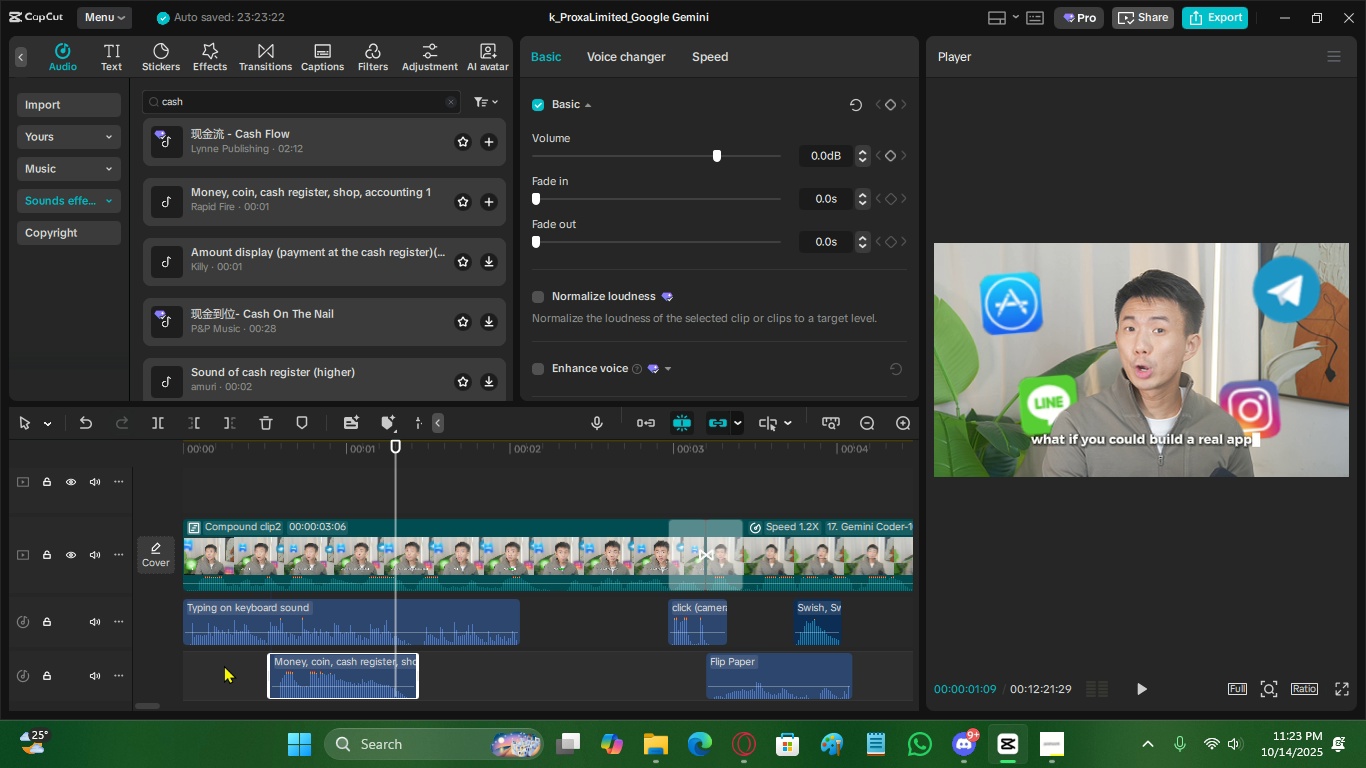 
left_click([224, 665])
 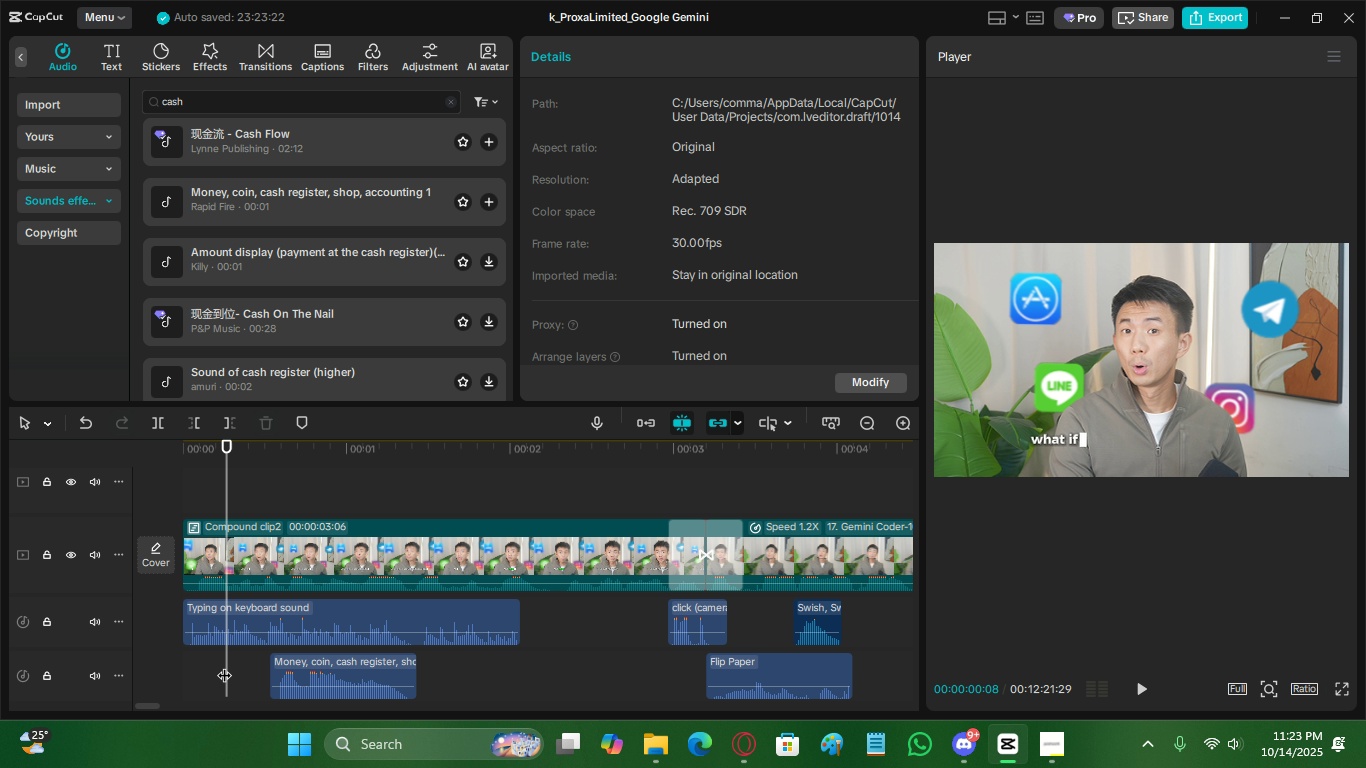 
key(Space)
 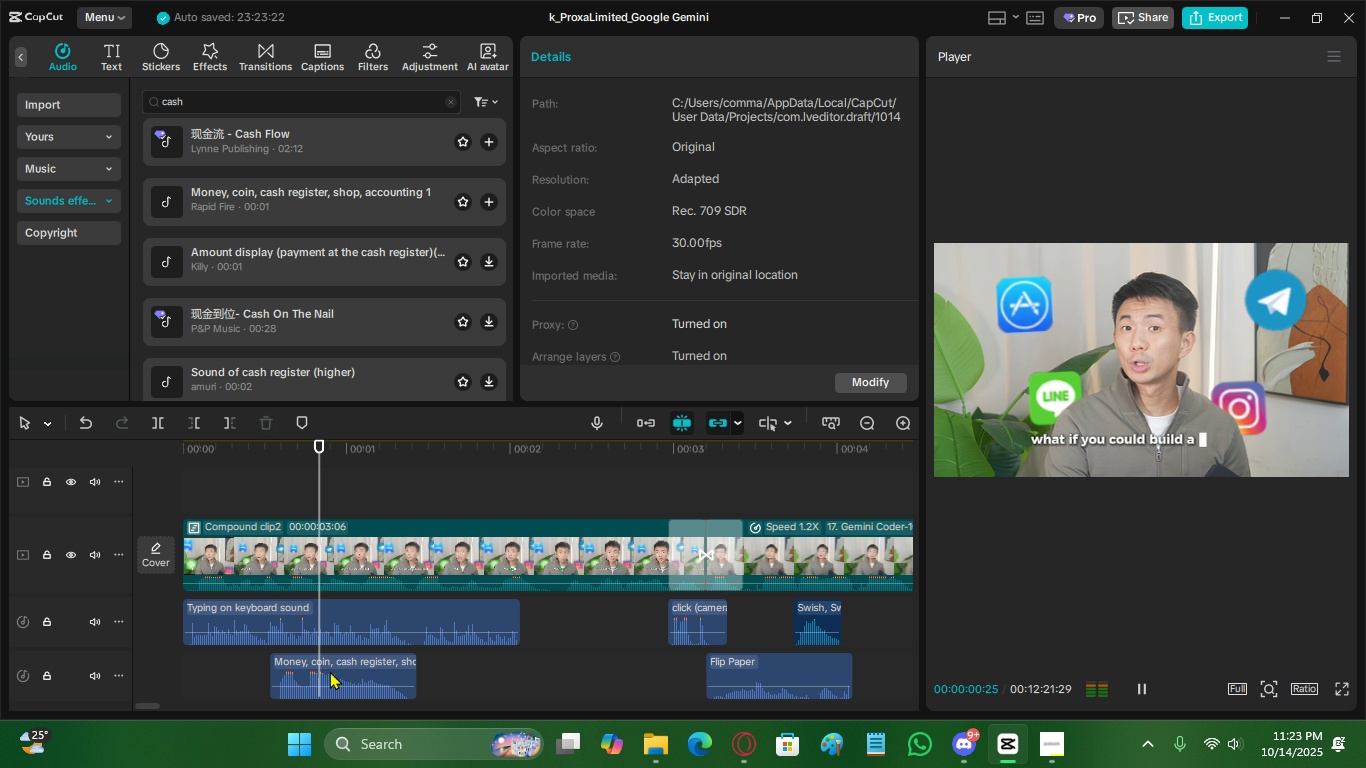 
key(Space)
 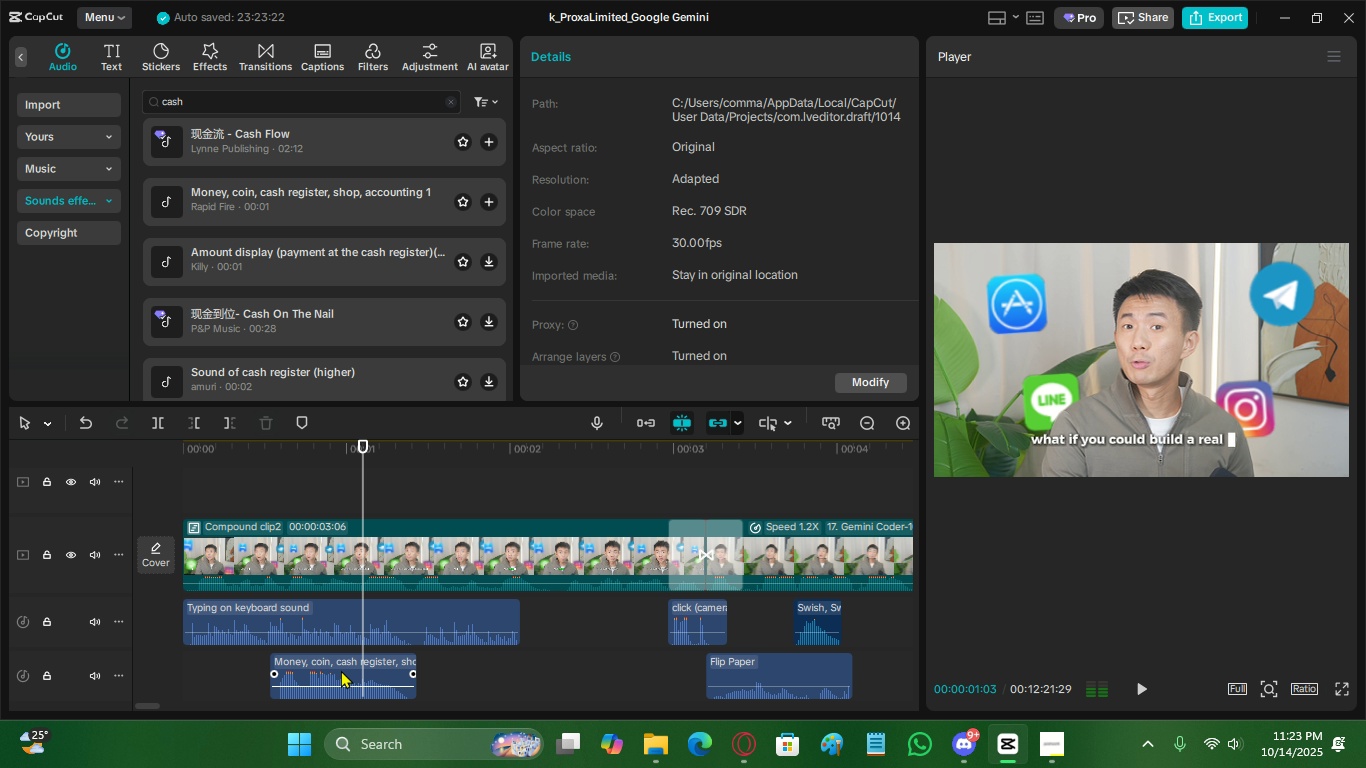 
left_click_drag(start_coordinate=[342, 670], to_coordinate=[475, 674])
 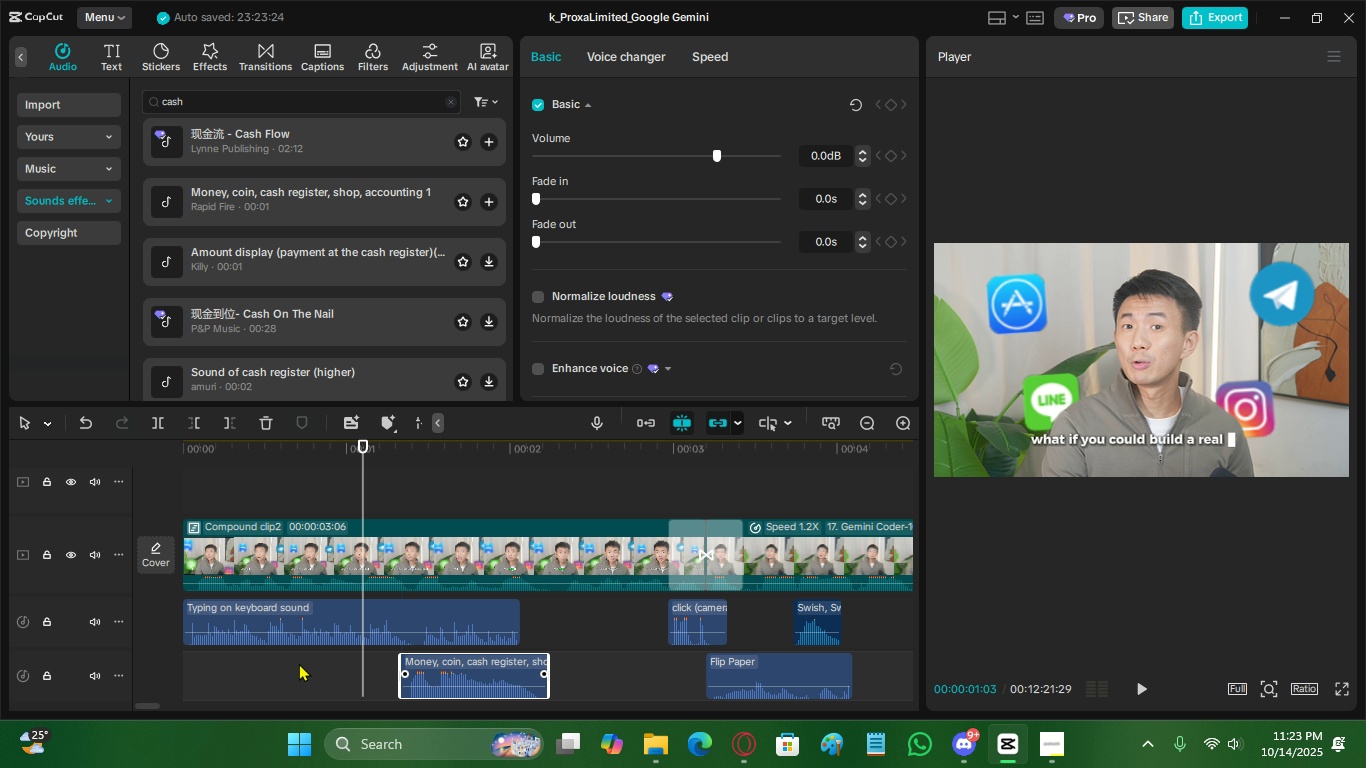 
left_click([299, 663])
 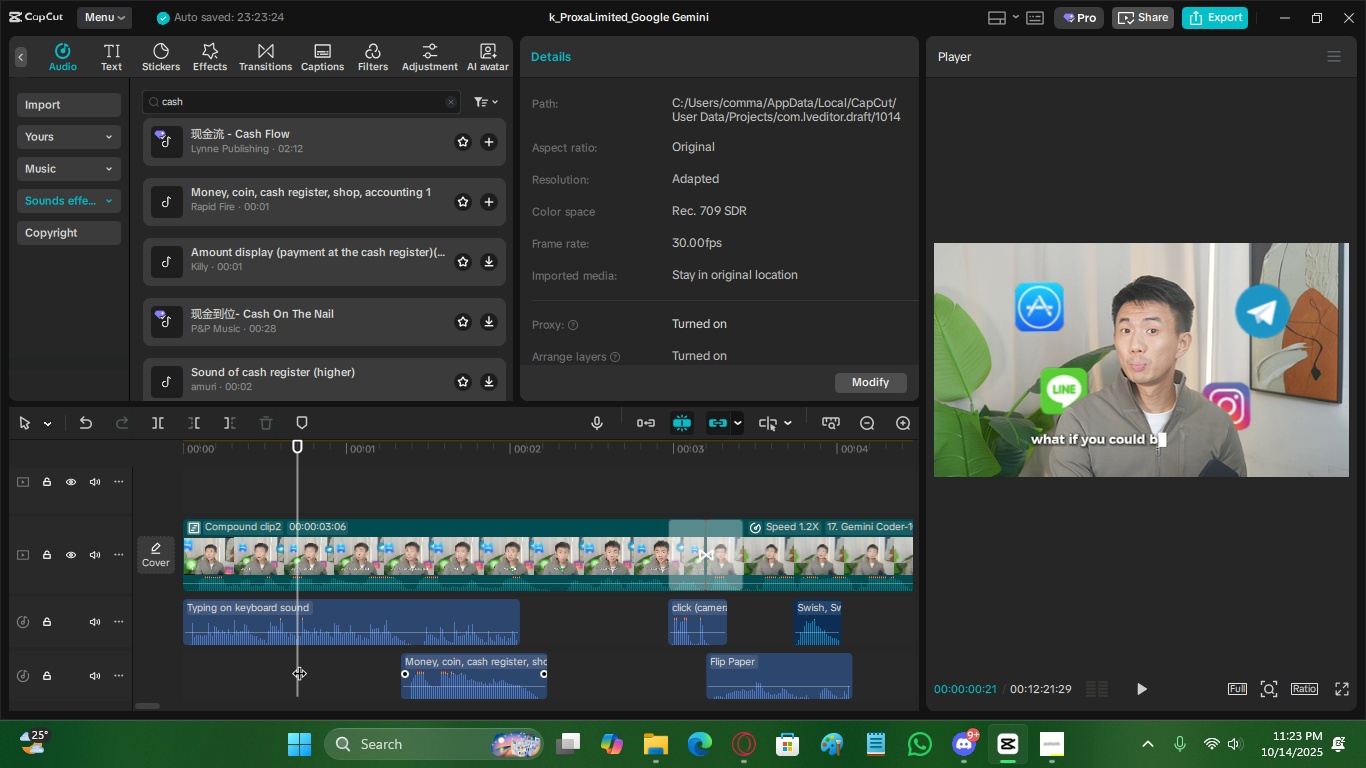 
key(Space)
 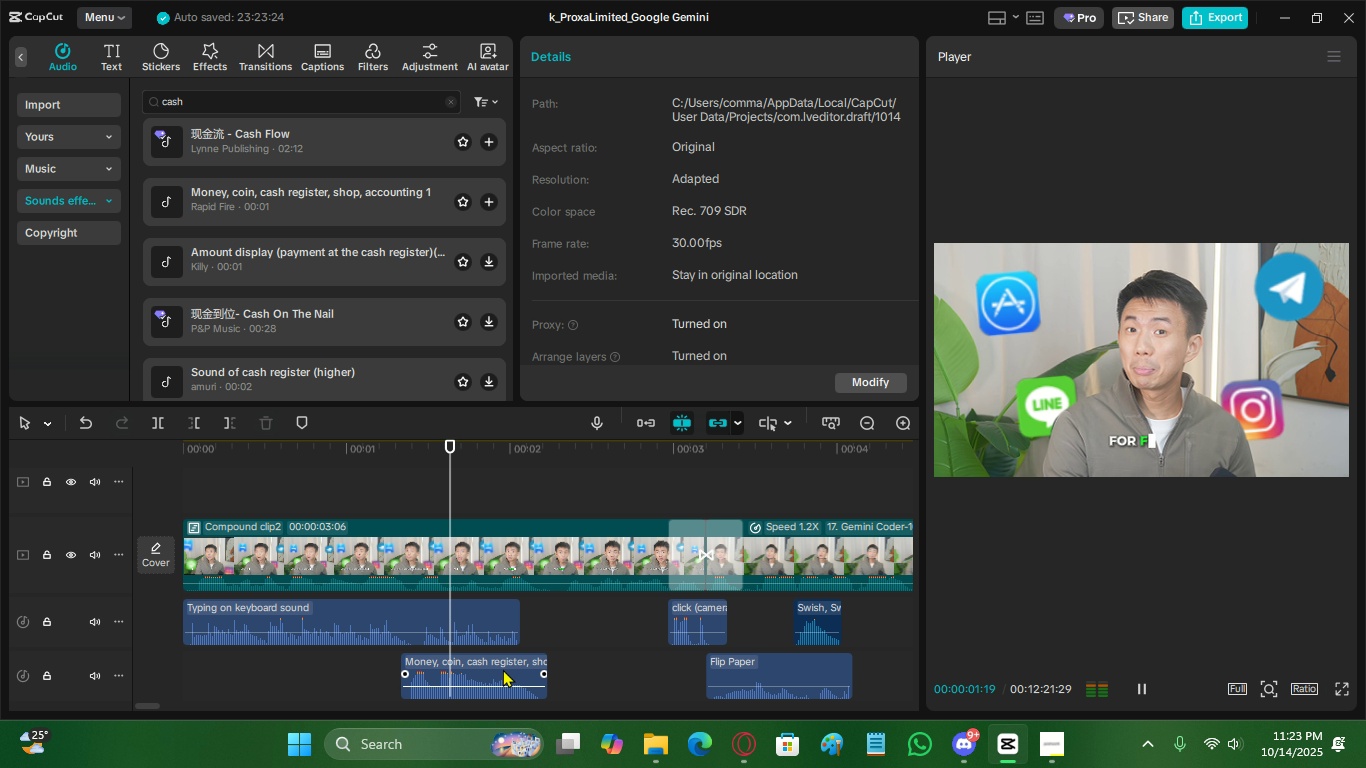 
key(Space)
 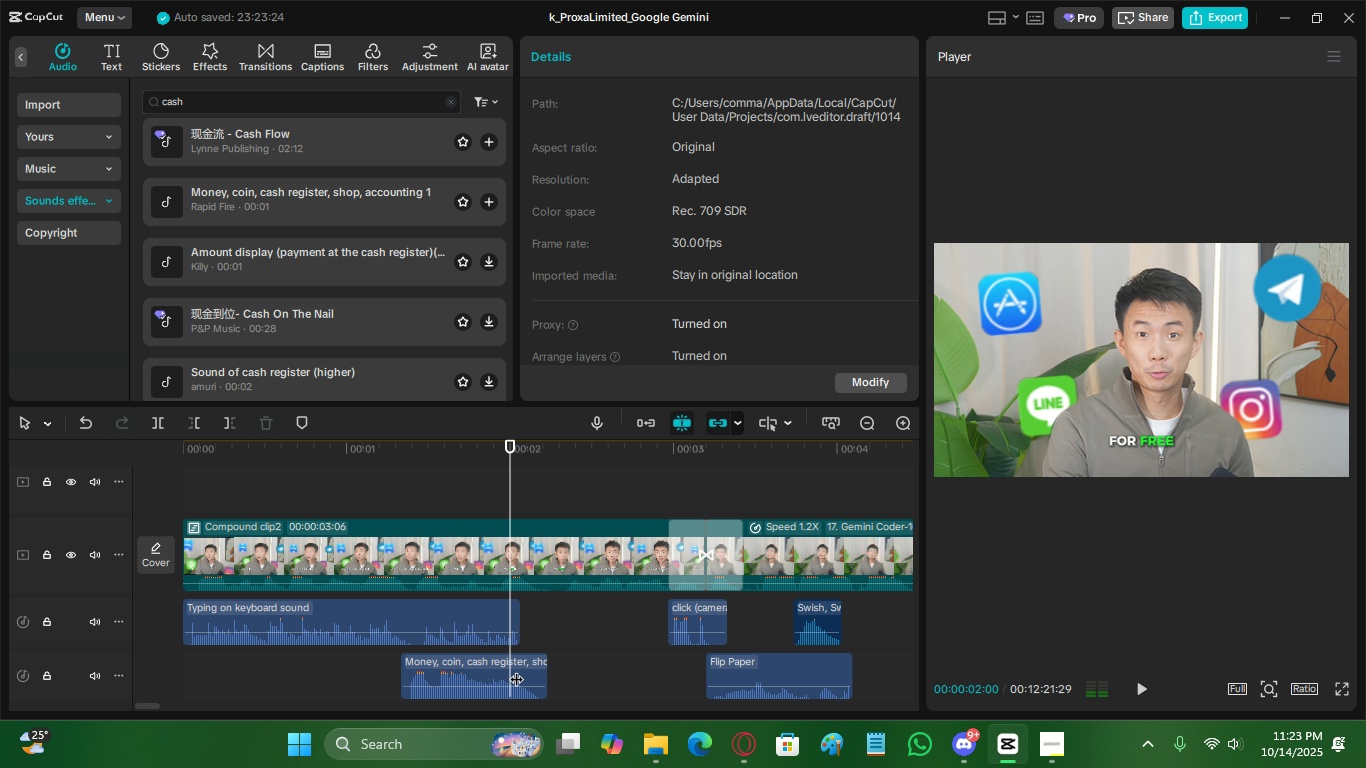 
left_click_drag(start_coordinate=[516, 669], to_coordinate=[618, 670])
 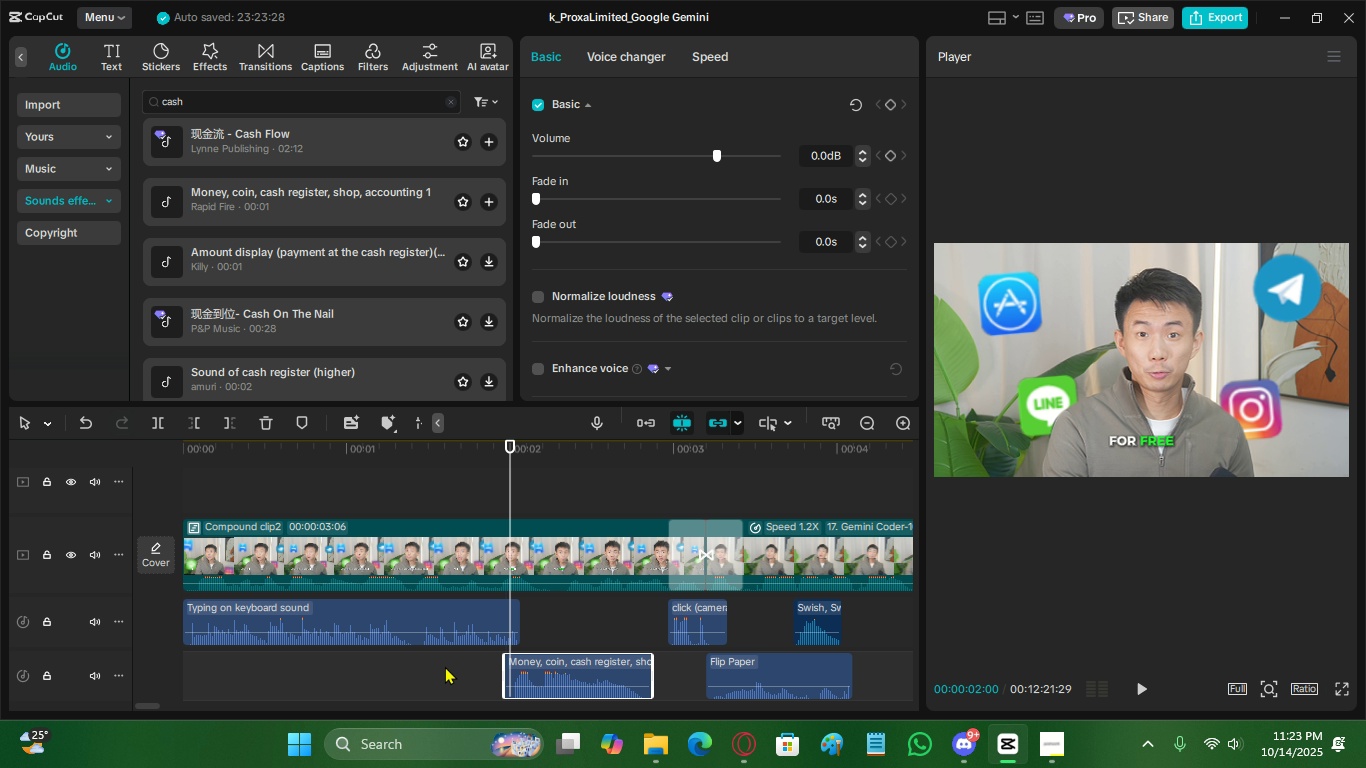 
left_click([445, 666])
 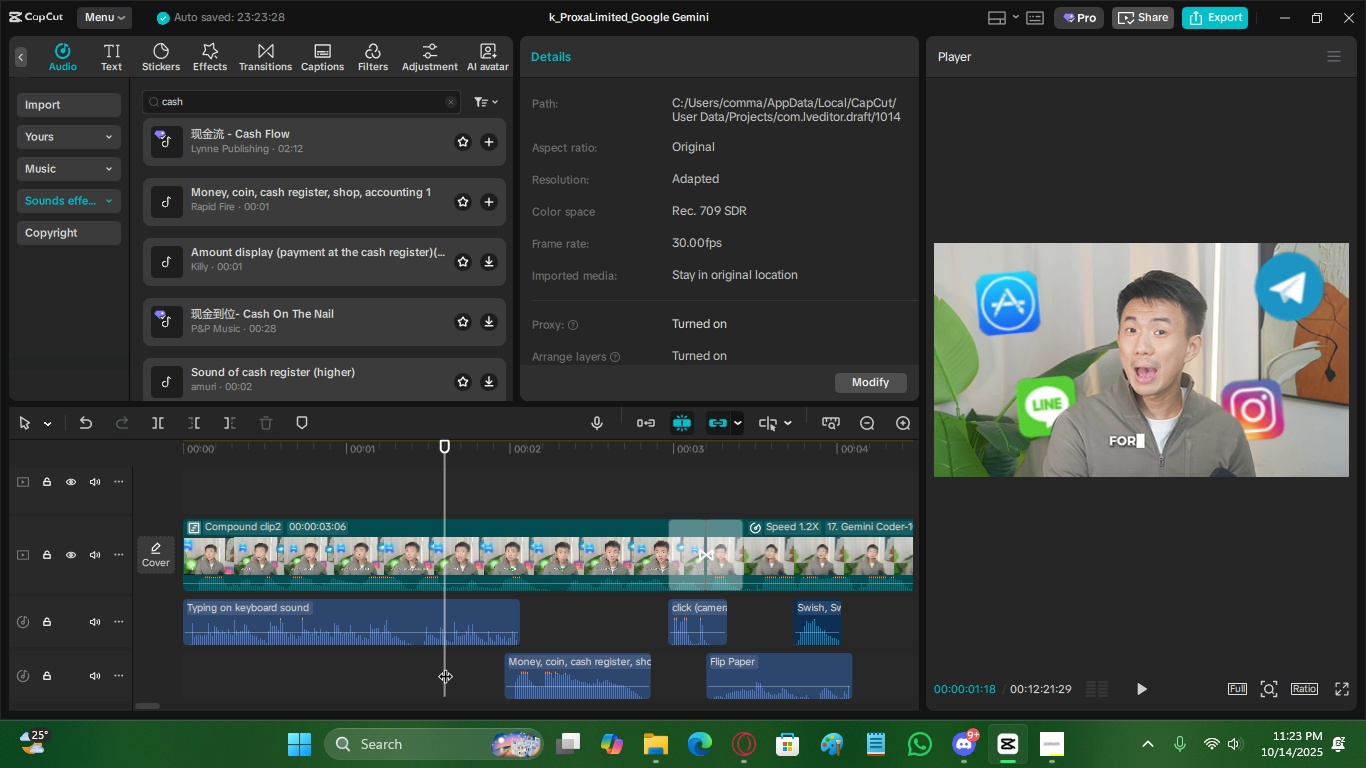 
key(Space)
 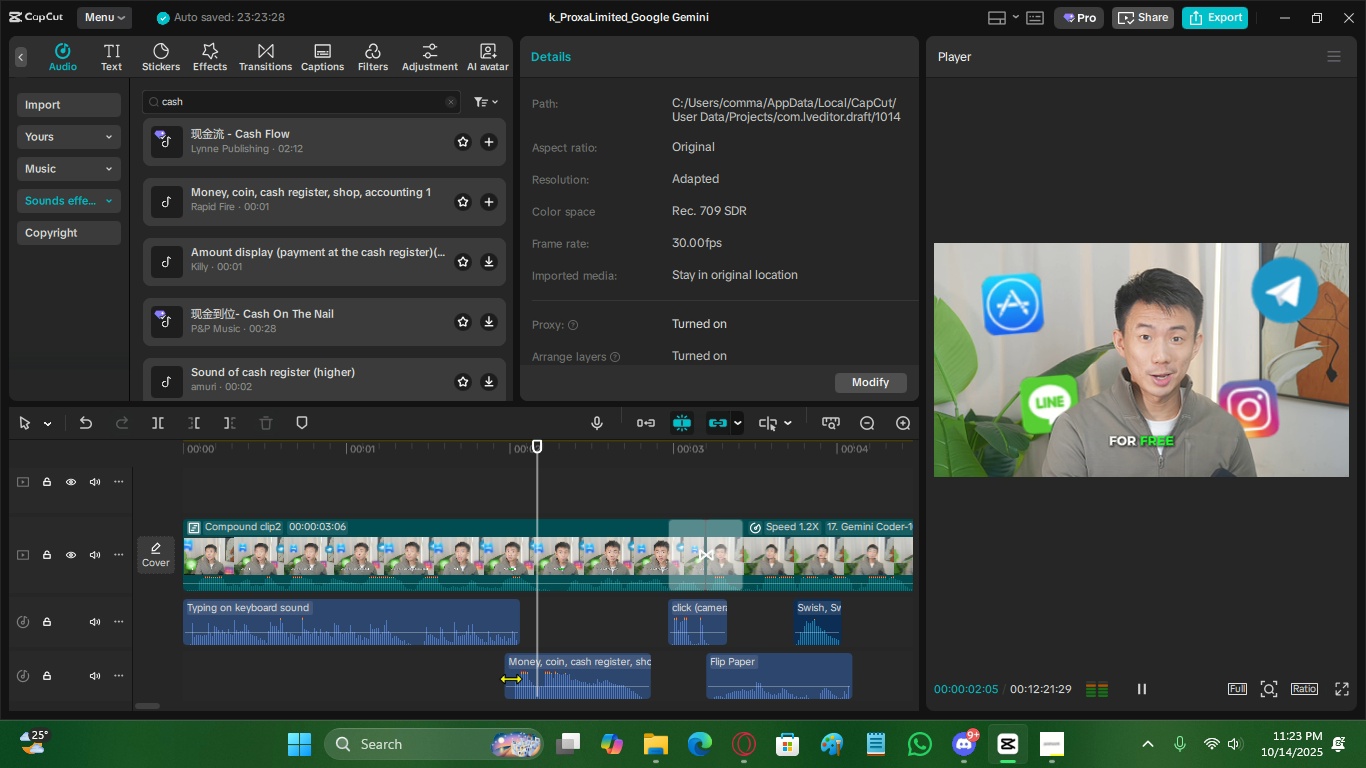 
key(Space)
 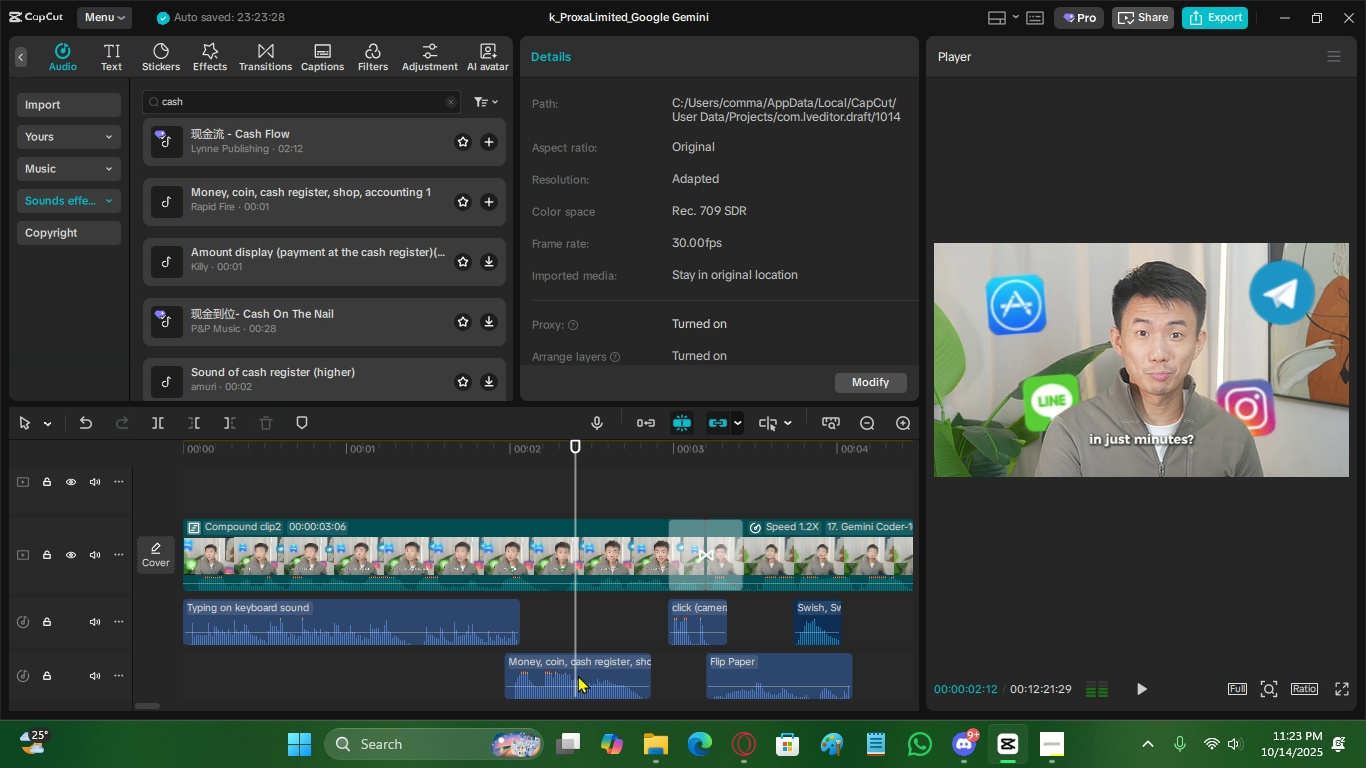 
left_click_drag(start_coordinate=[578, 675], to_coordinate=[533, 675])
 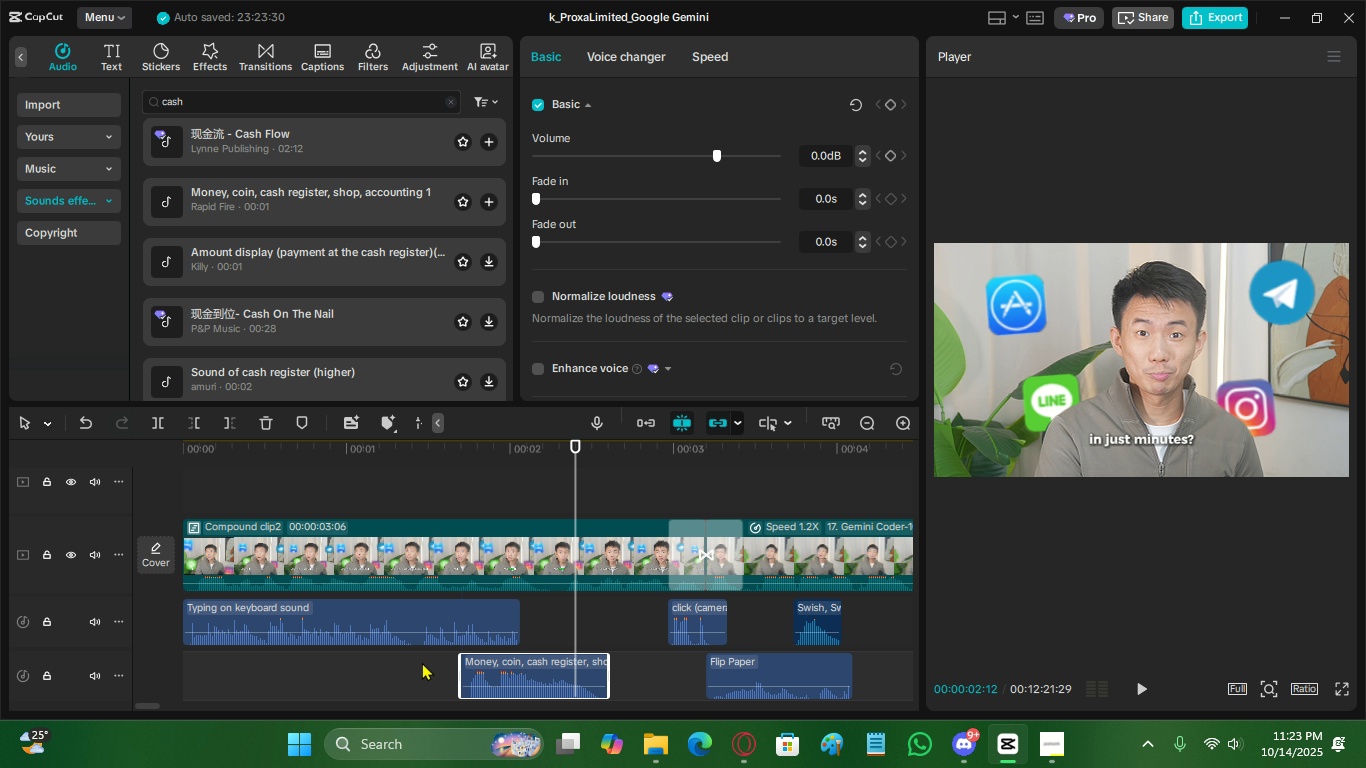 
left_click([422, 662])
 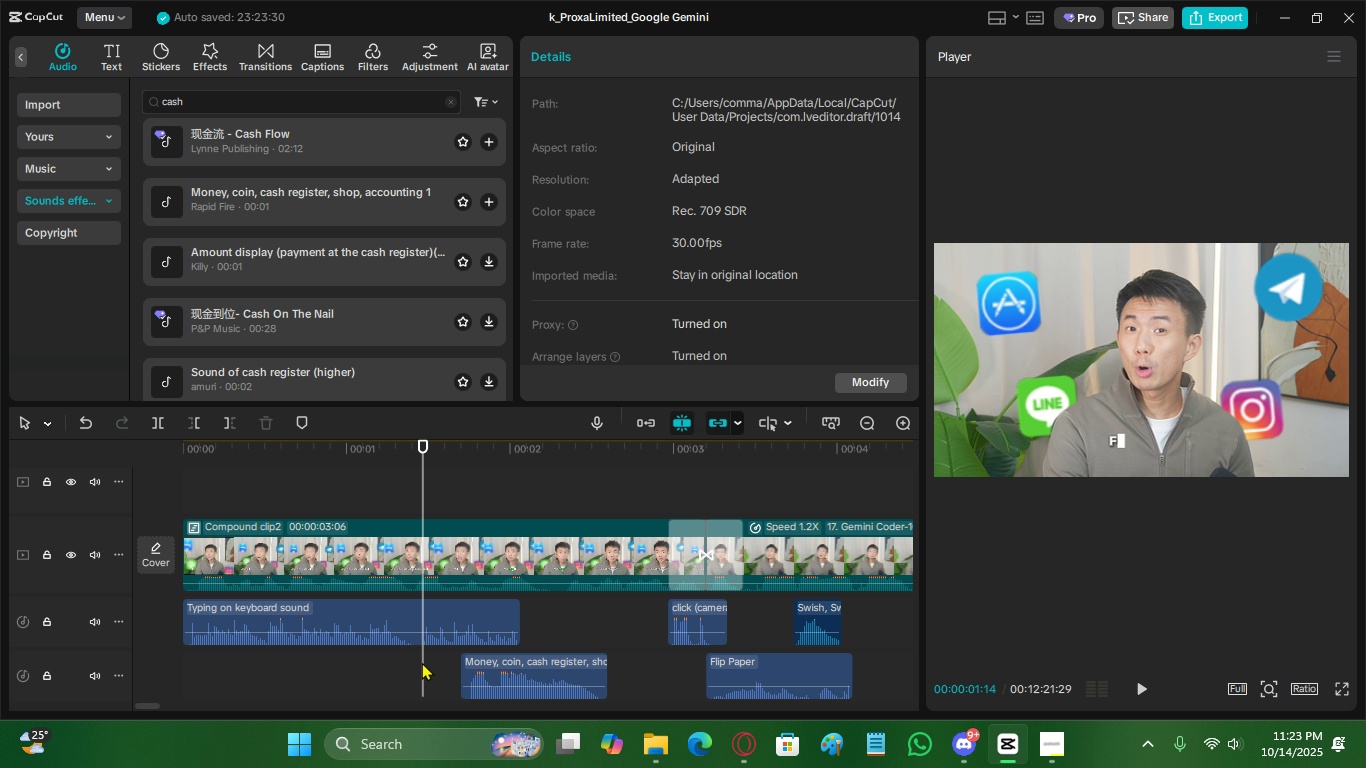 
key(Space)
 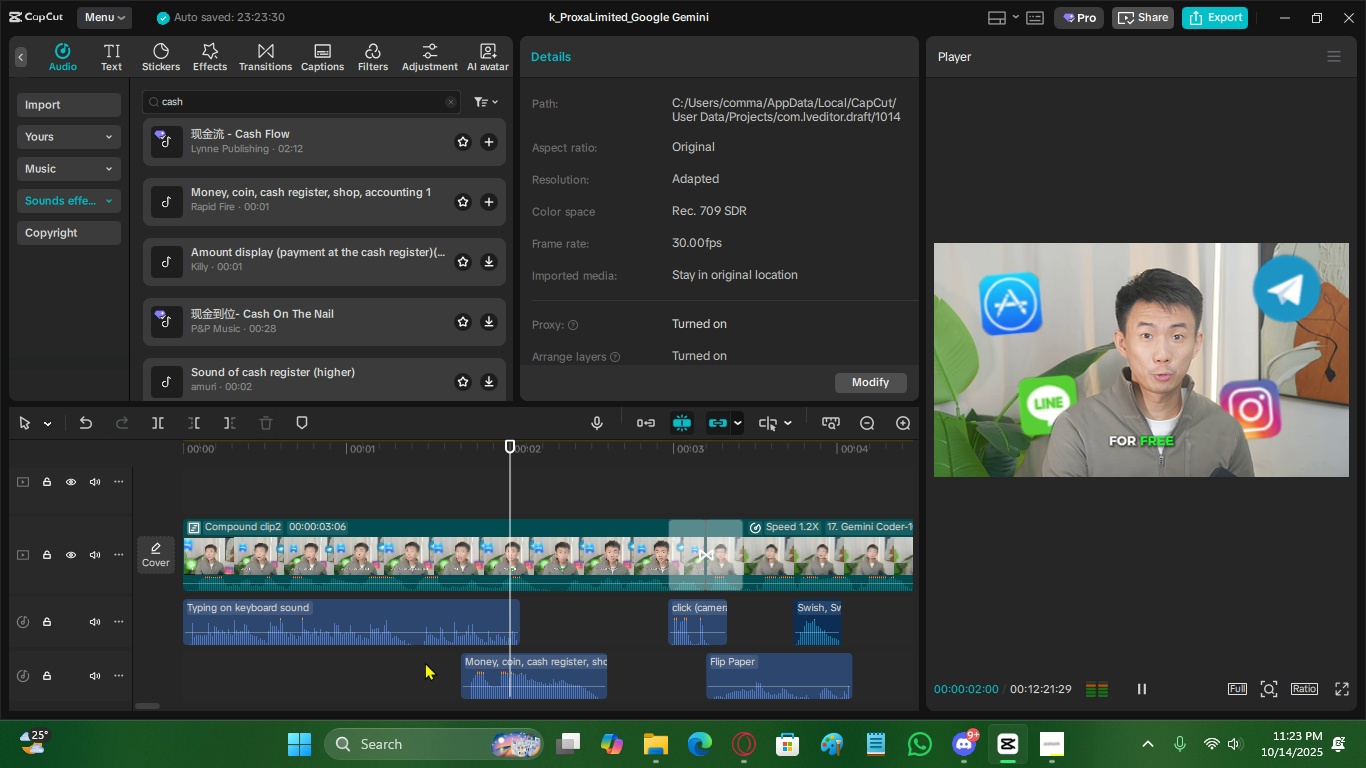 
key(Space)
 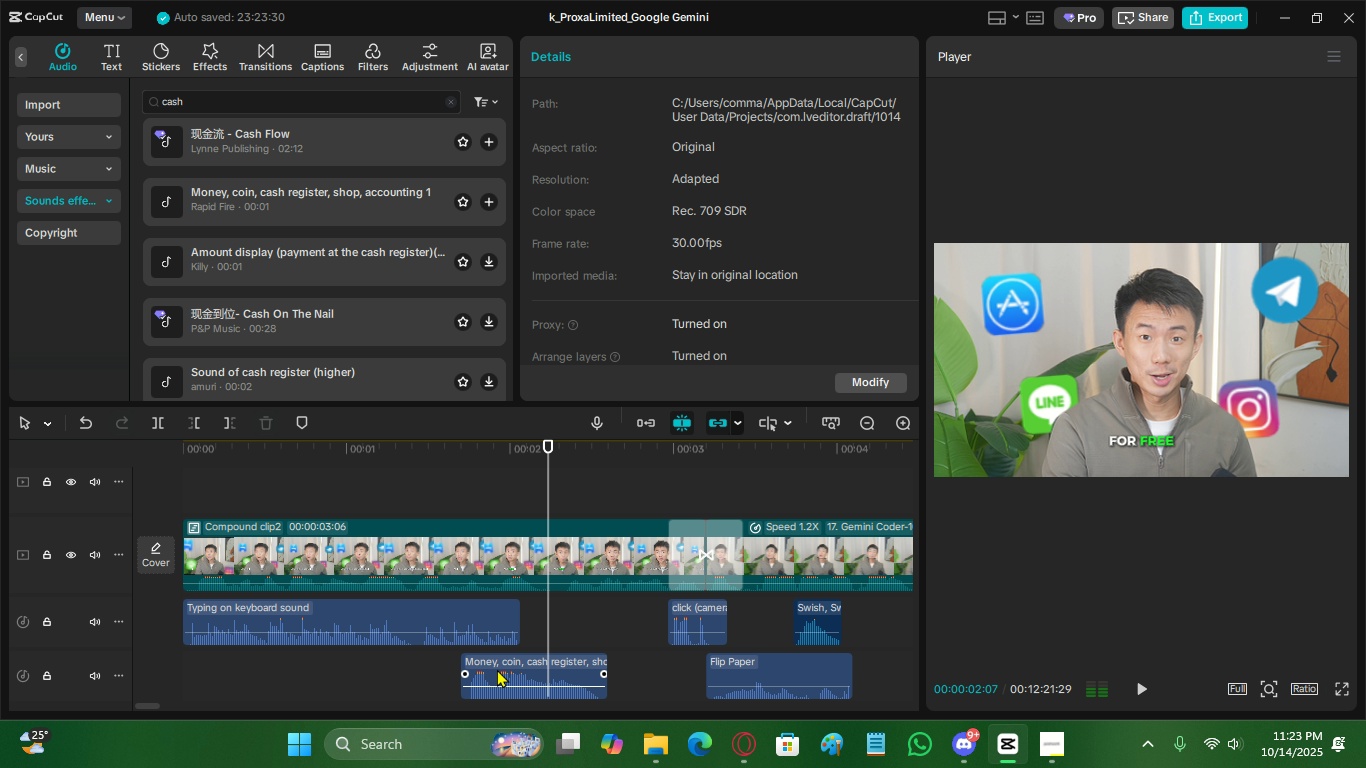 
left_click_drag(start_coordinate=[497, 669], to_coordinate=[485, 669])
 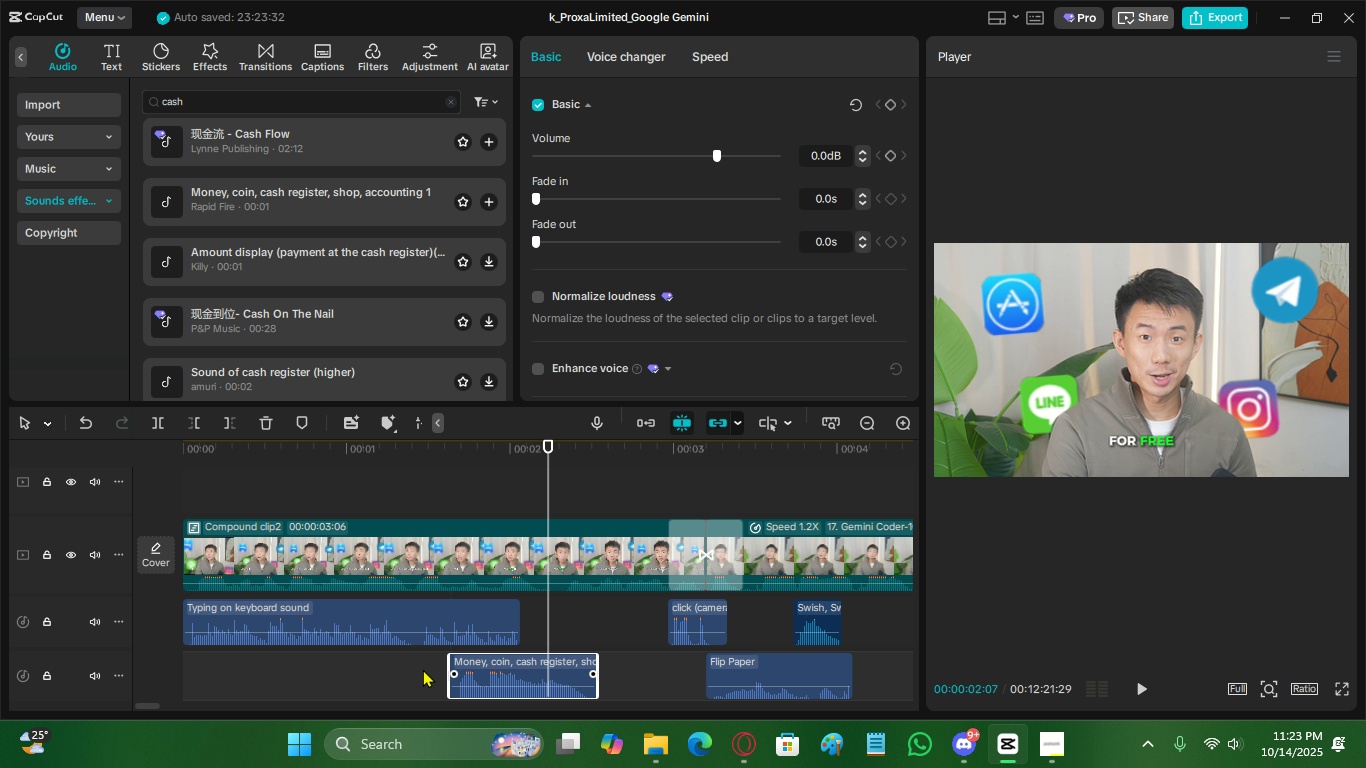 
left_click([423, 669])
 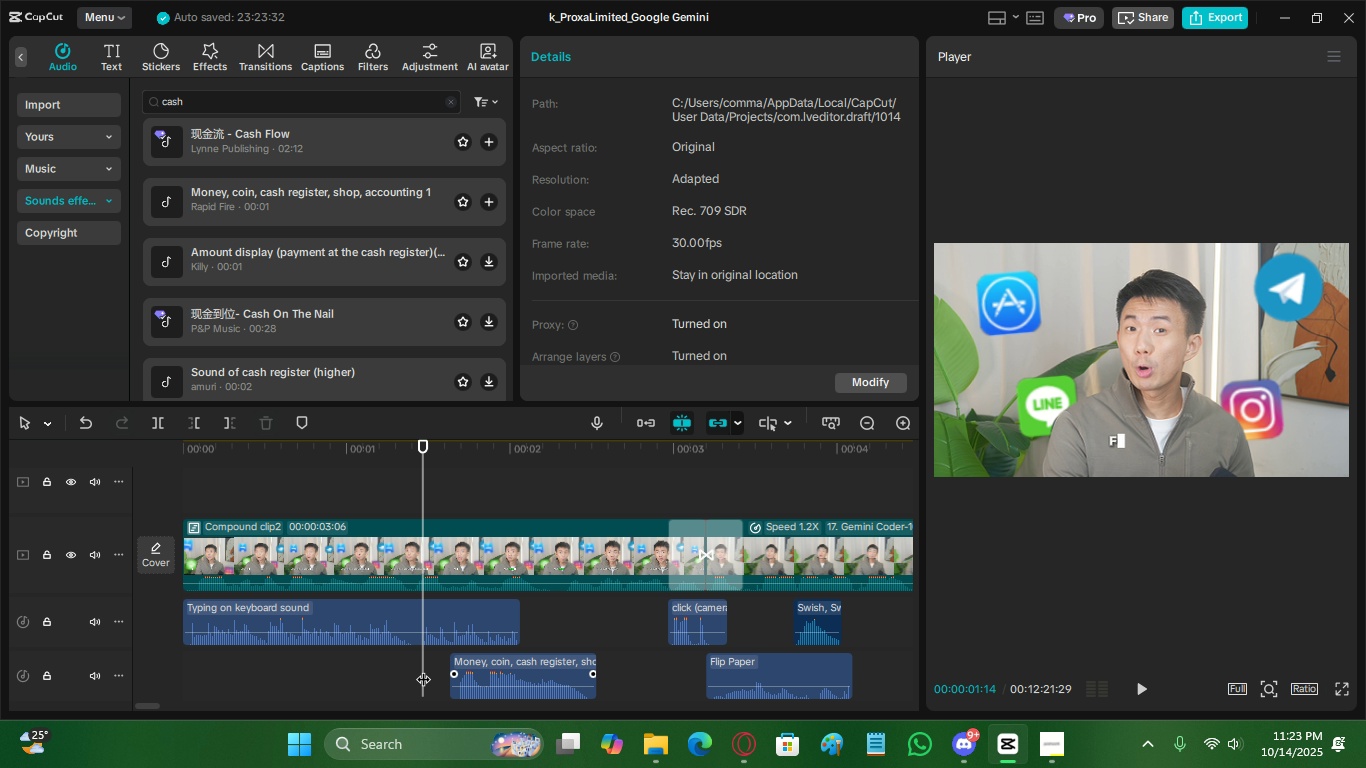 
key(Space)
 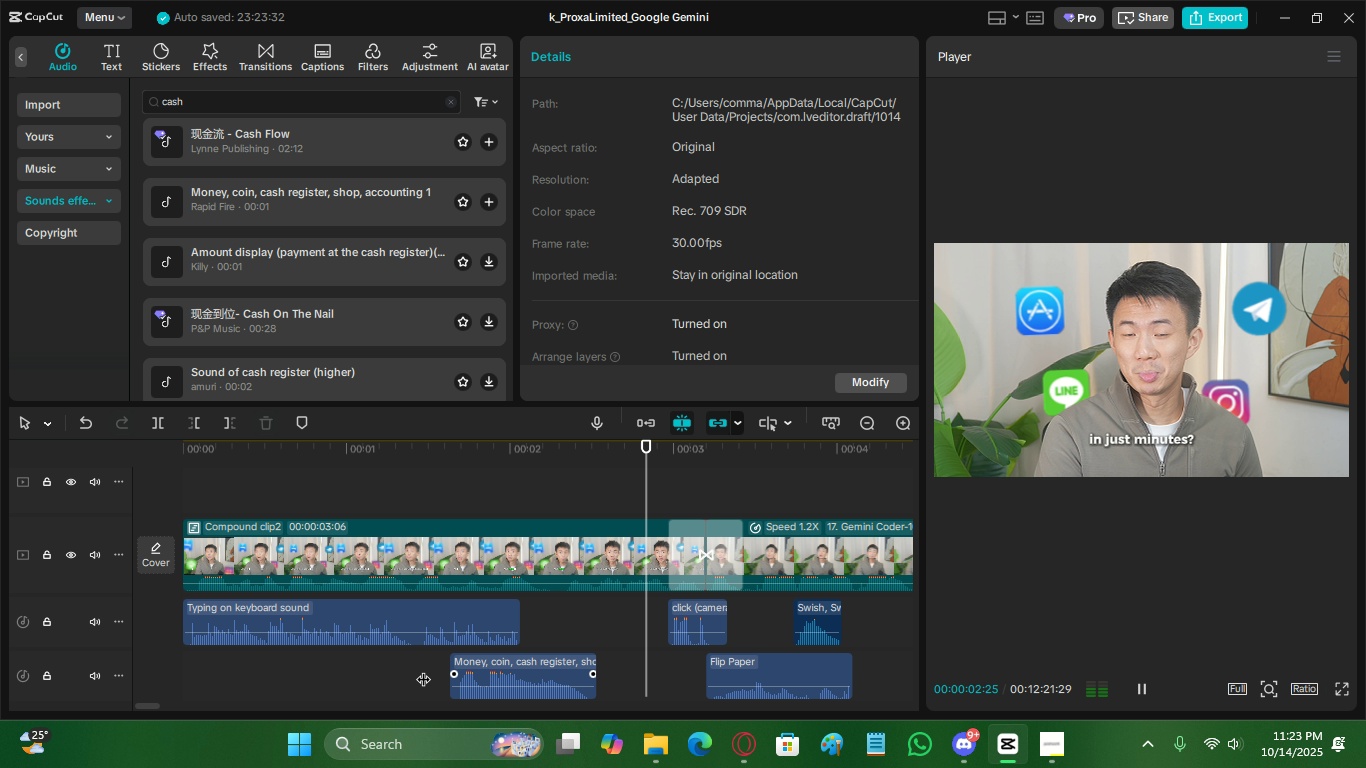 
key(Space)
 